 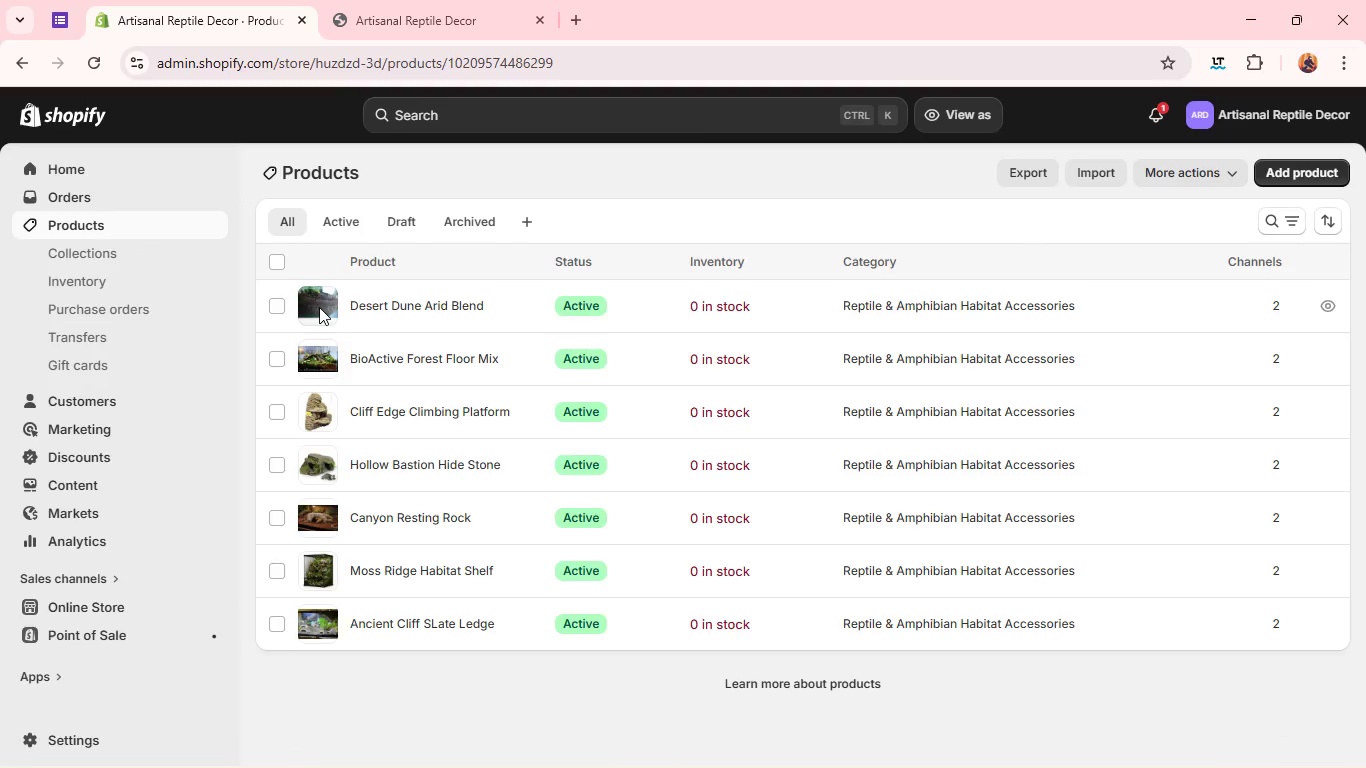 
double_click([490, 251])
 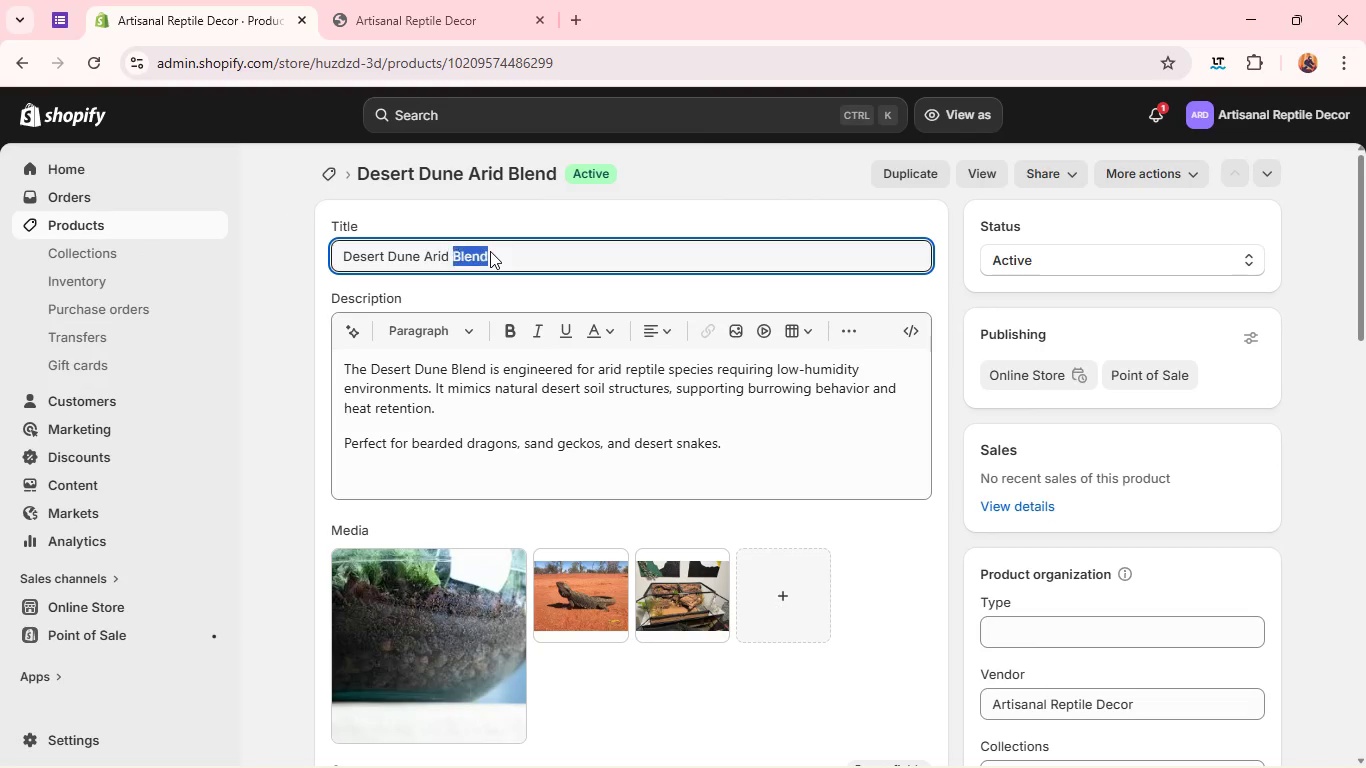 
triple_click([490, 251])
 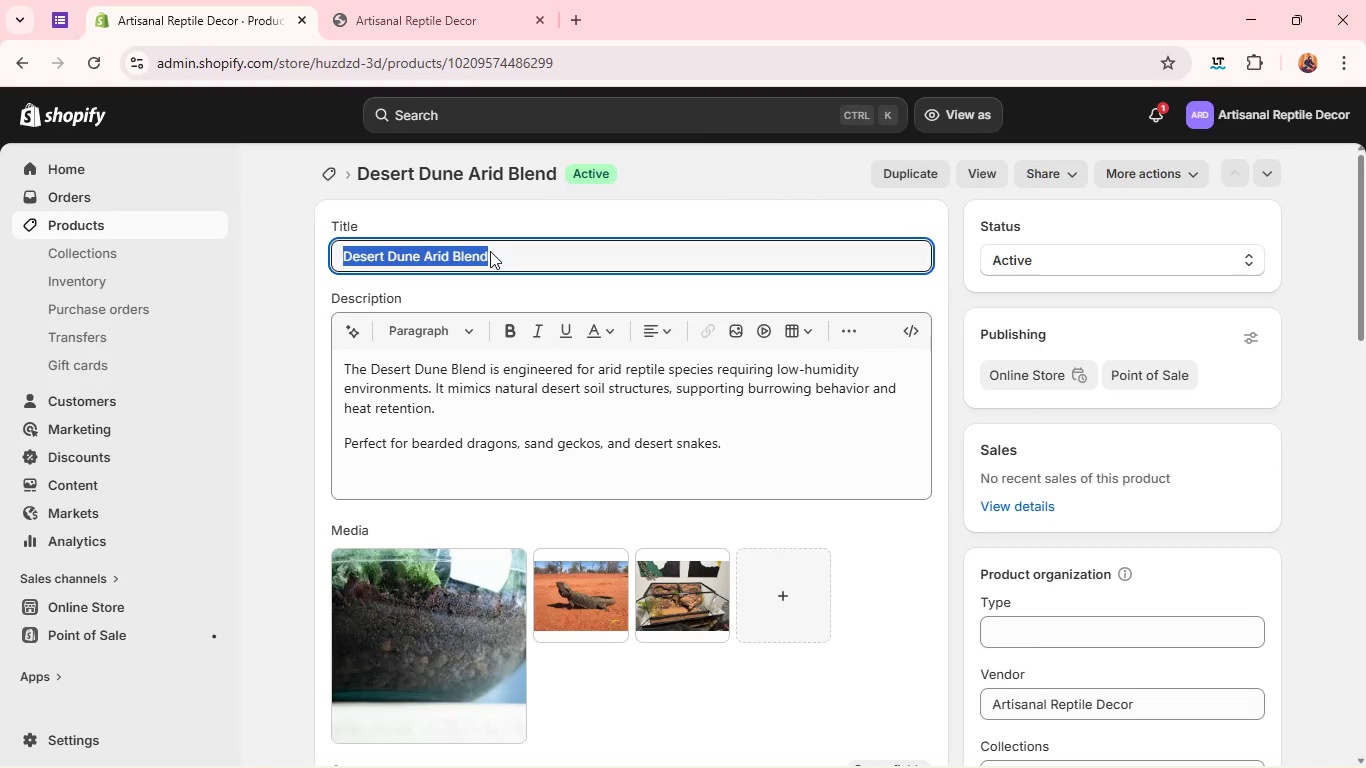 
key(Backspace)
 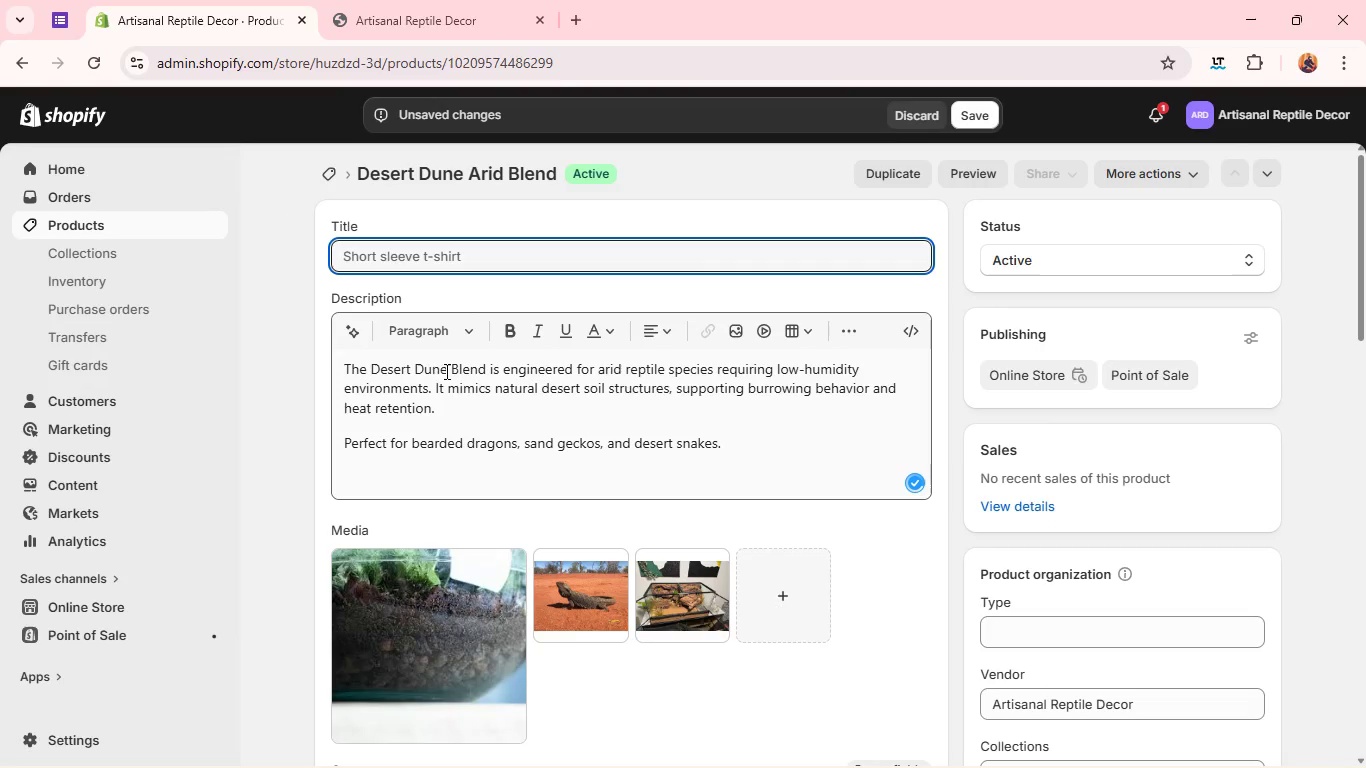 
left_click([454, 389])
 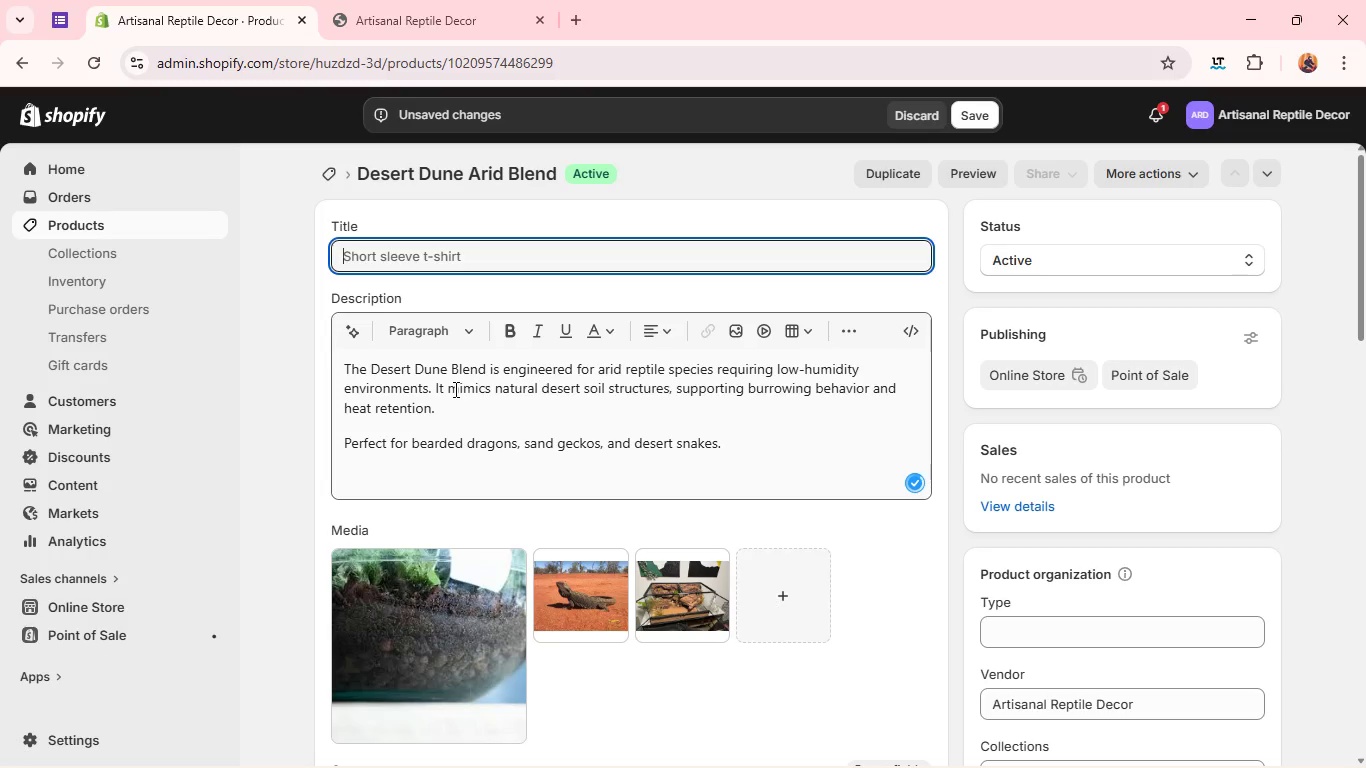 
key(Control+A)
 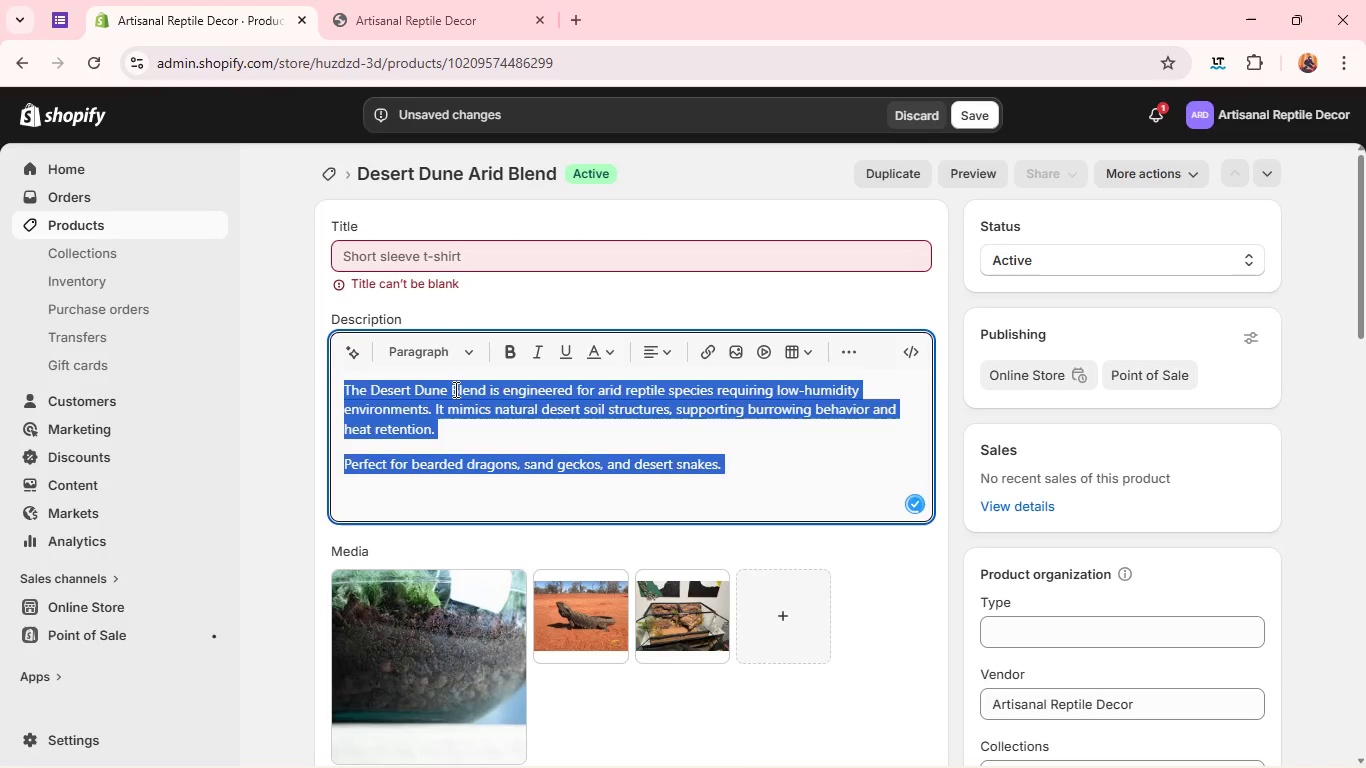 
key(Backspace)
 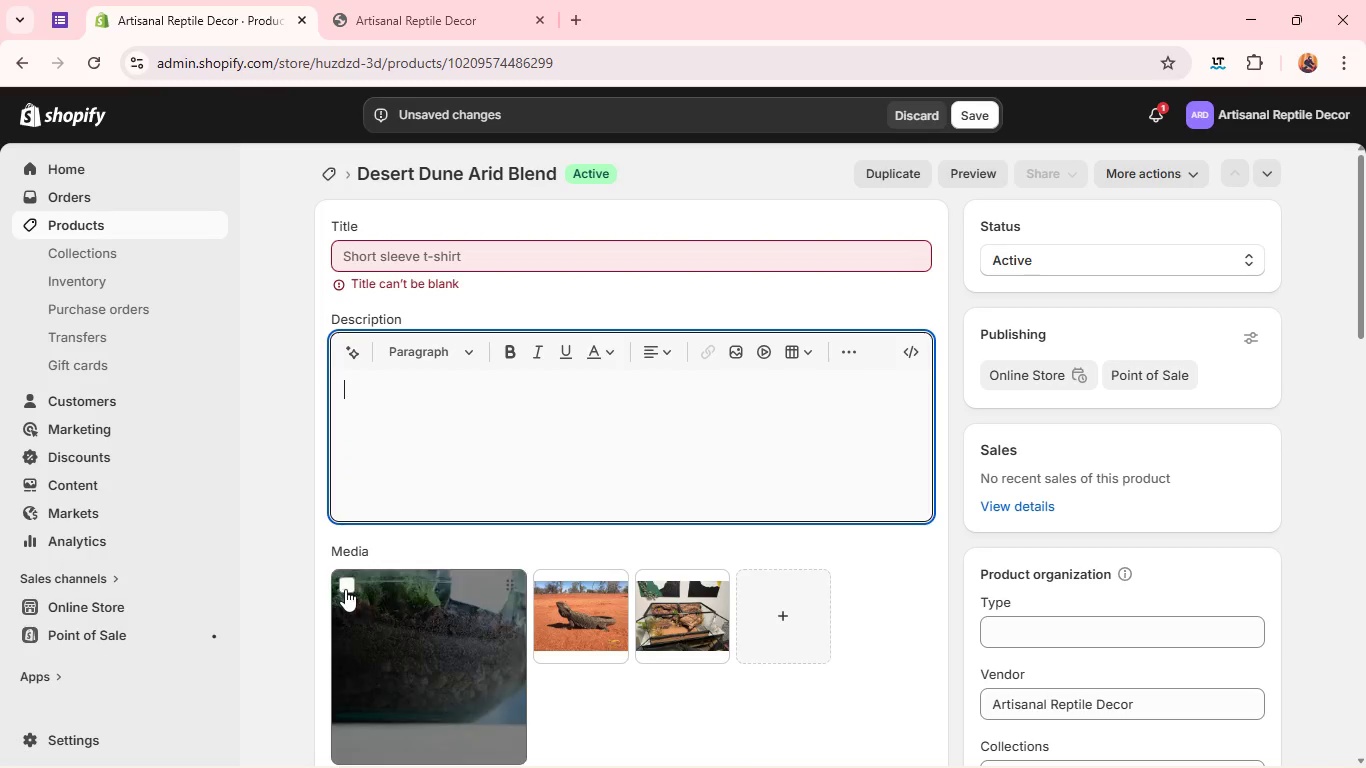 
left_click([347, 589])
 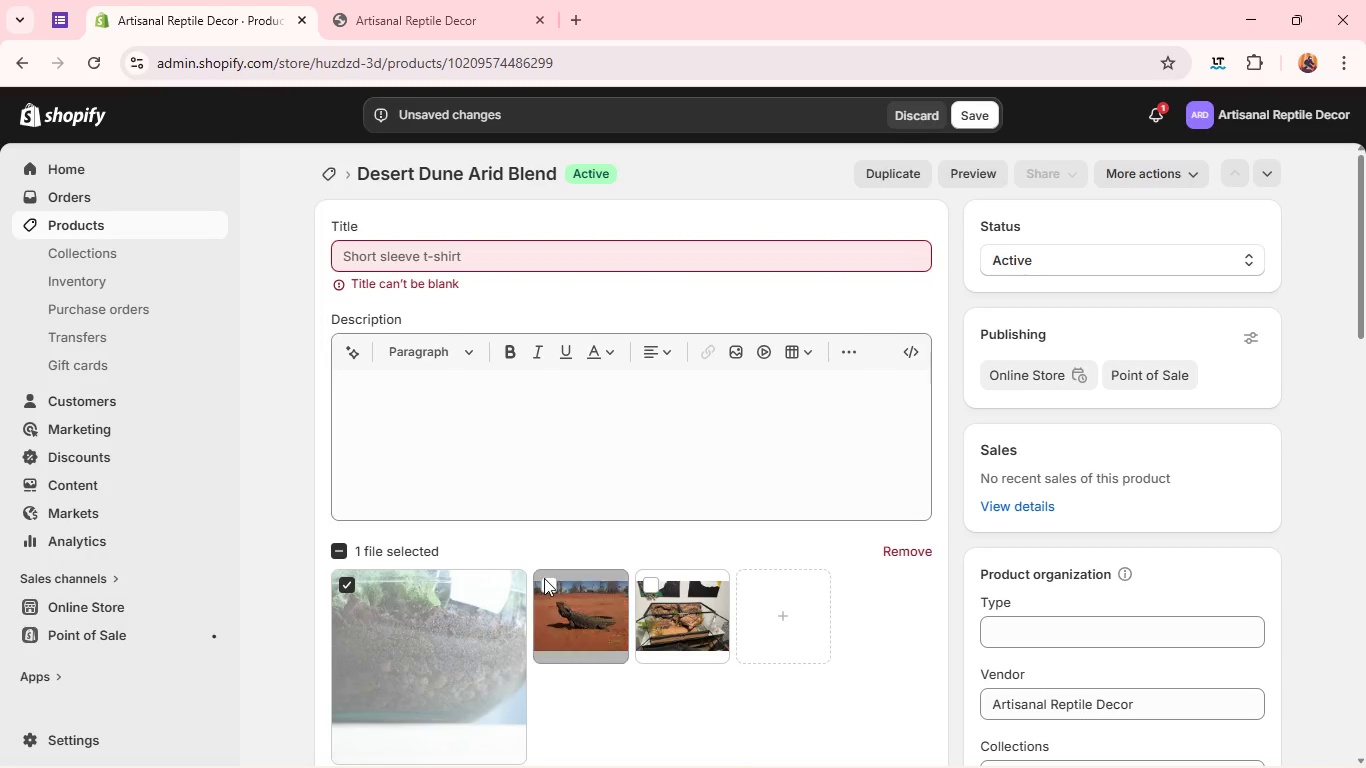 
left_click([553, 582])
 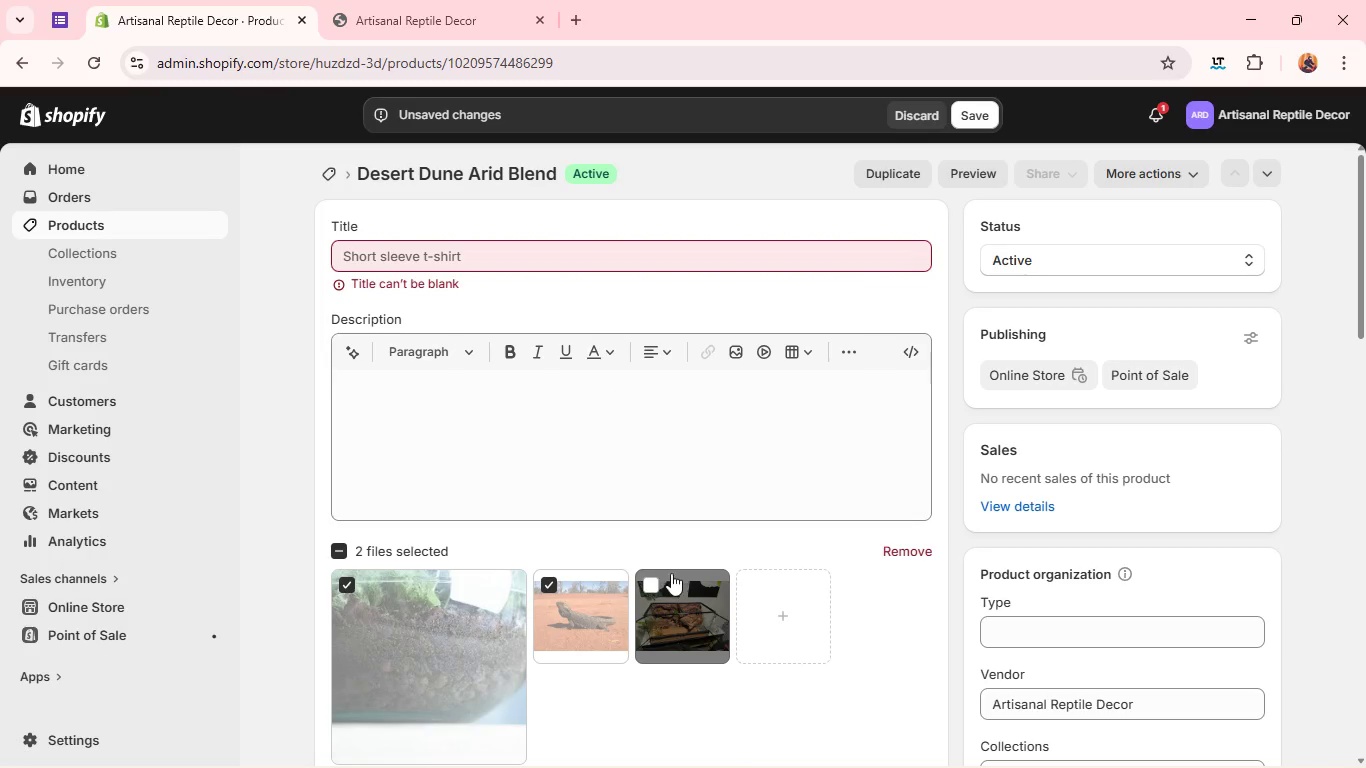 
left_click([652, 583])
 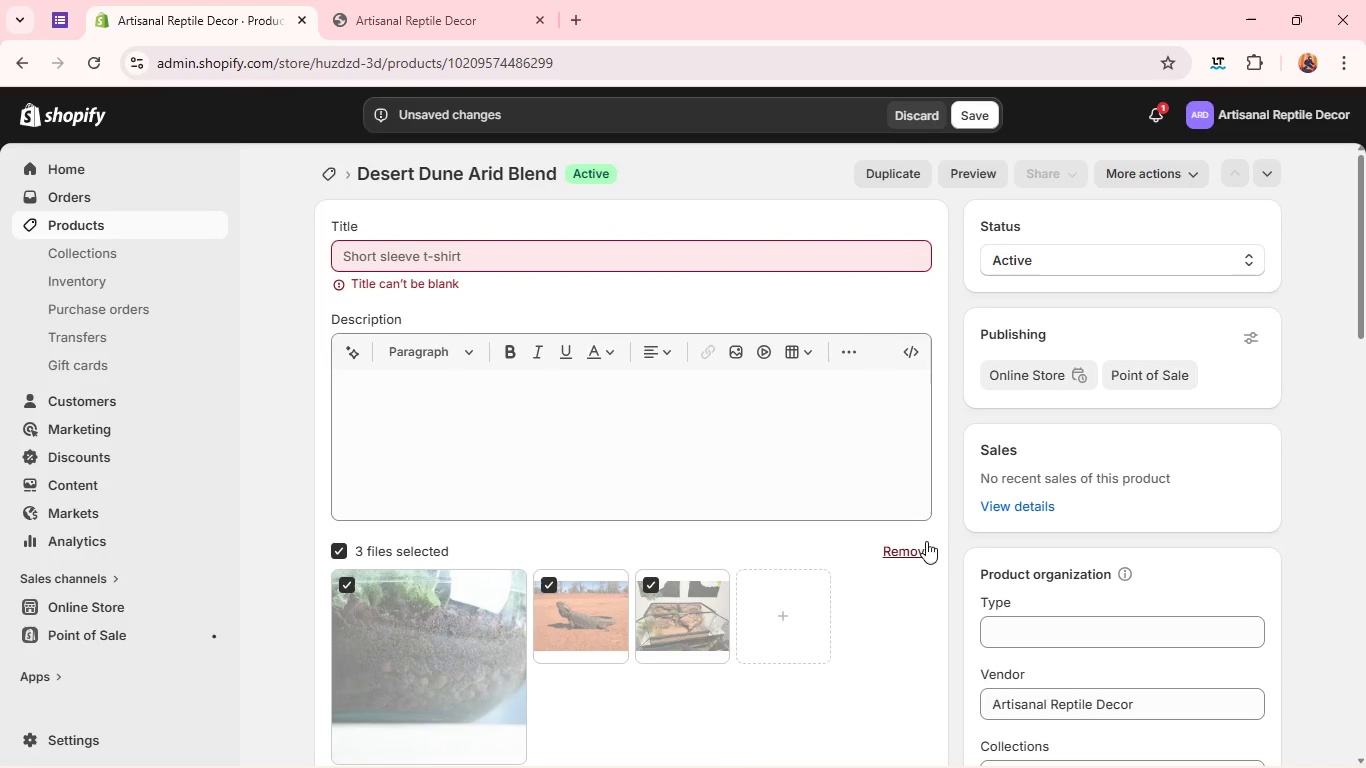 
left_click([913, 550])
 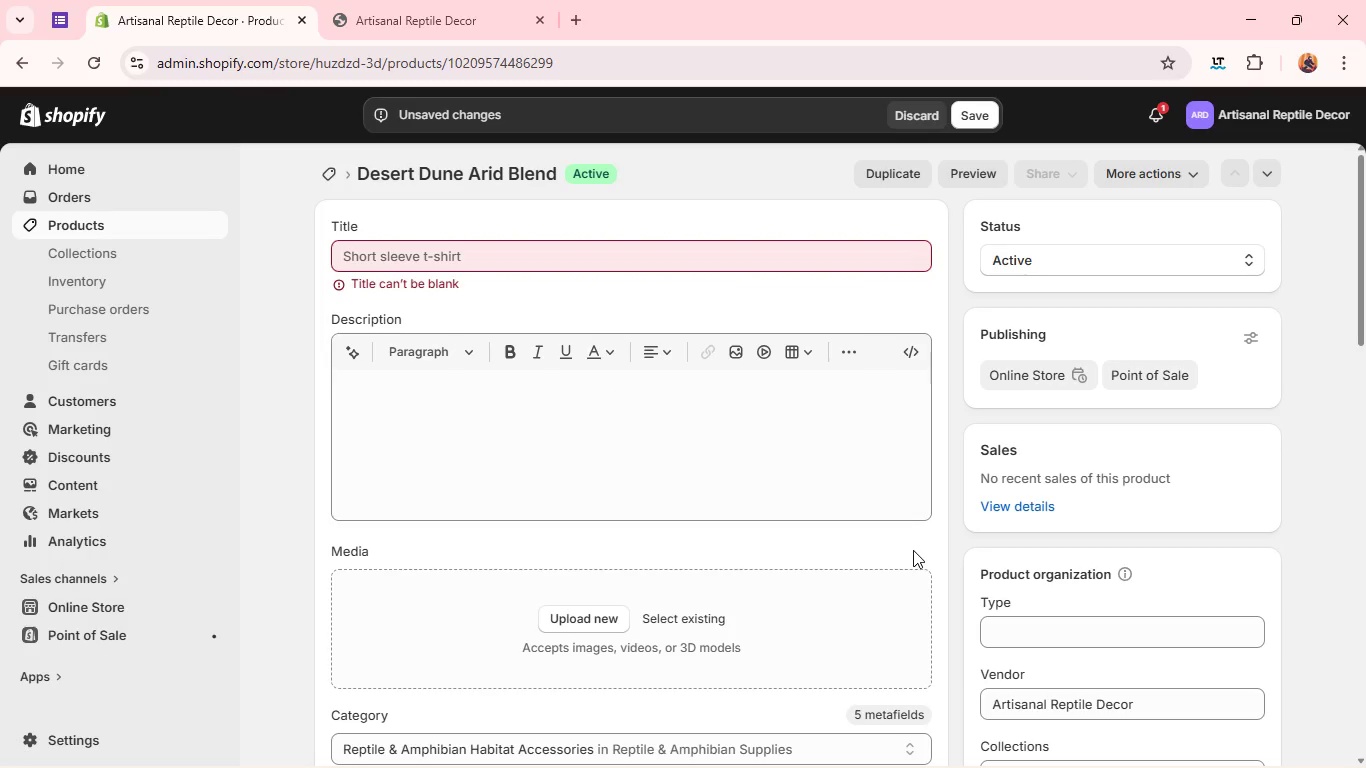 
wait(14.08)
 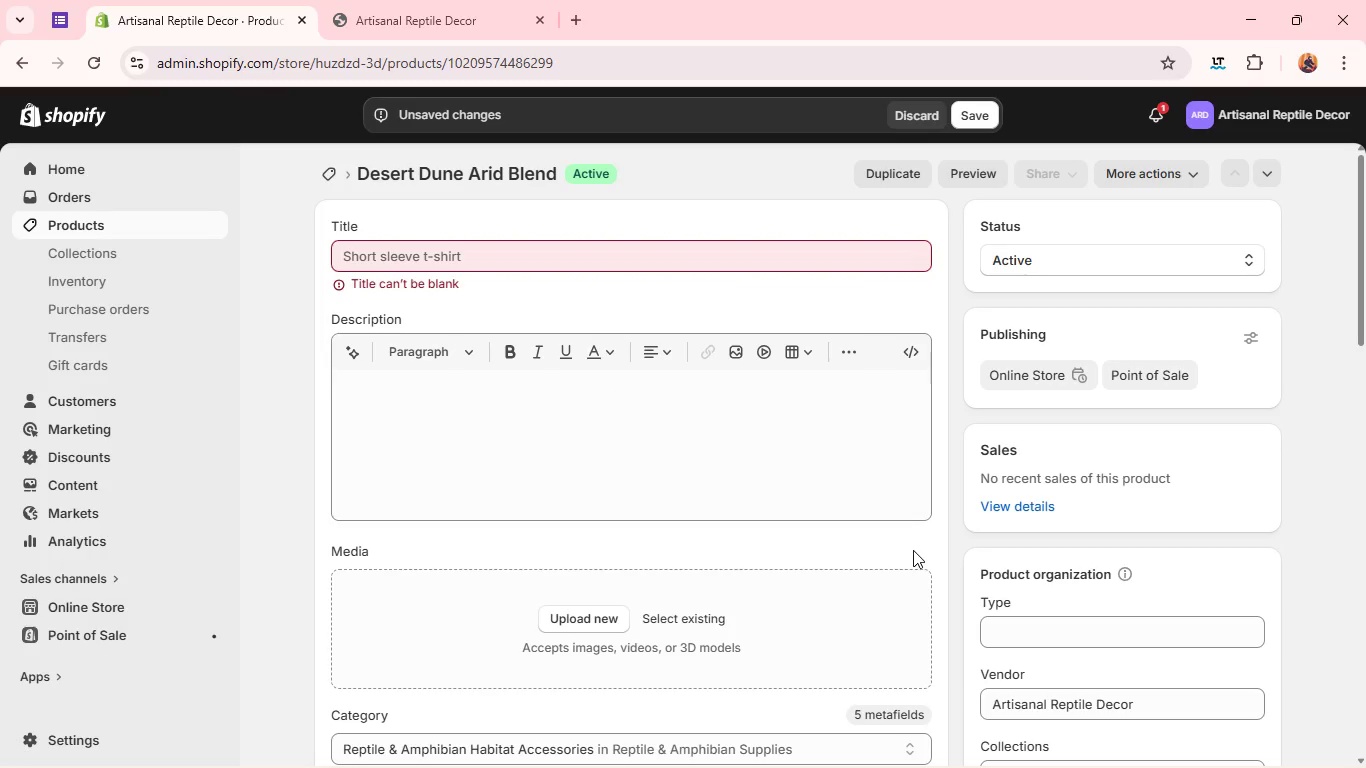 
left_click([761, 257])
 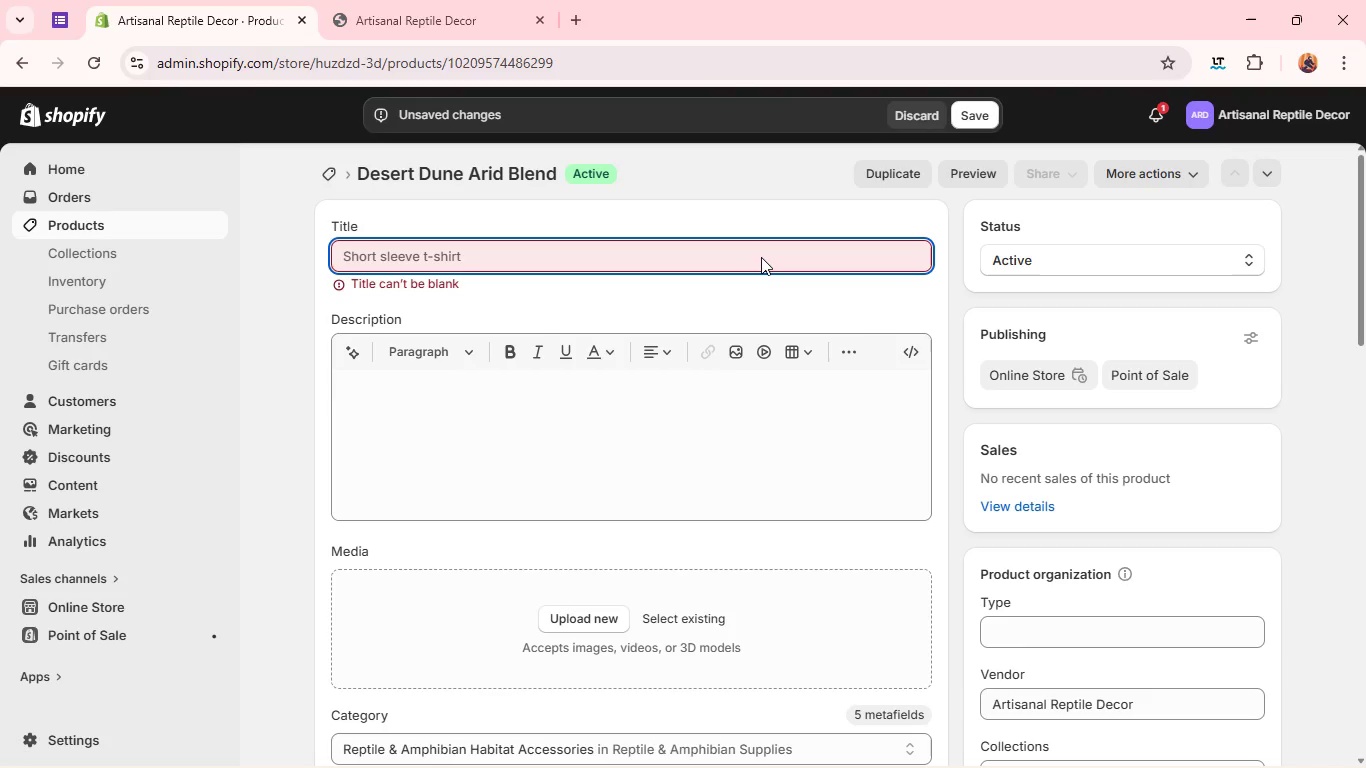 
type(Tropical Canopy u)
key(Backspace)
type(Humus Mix)
 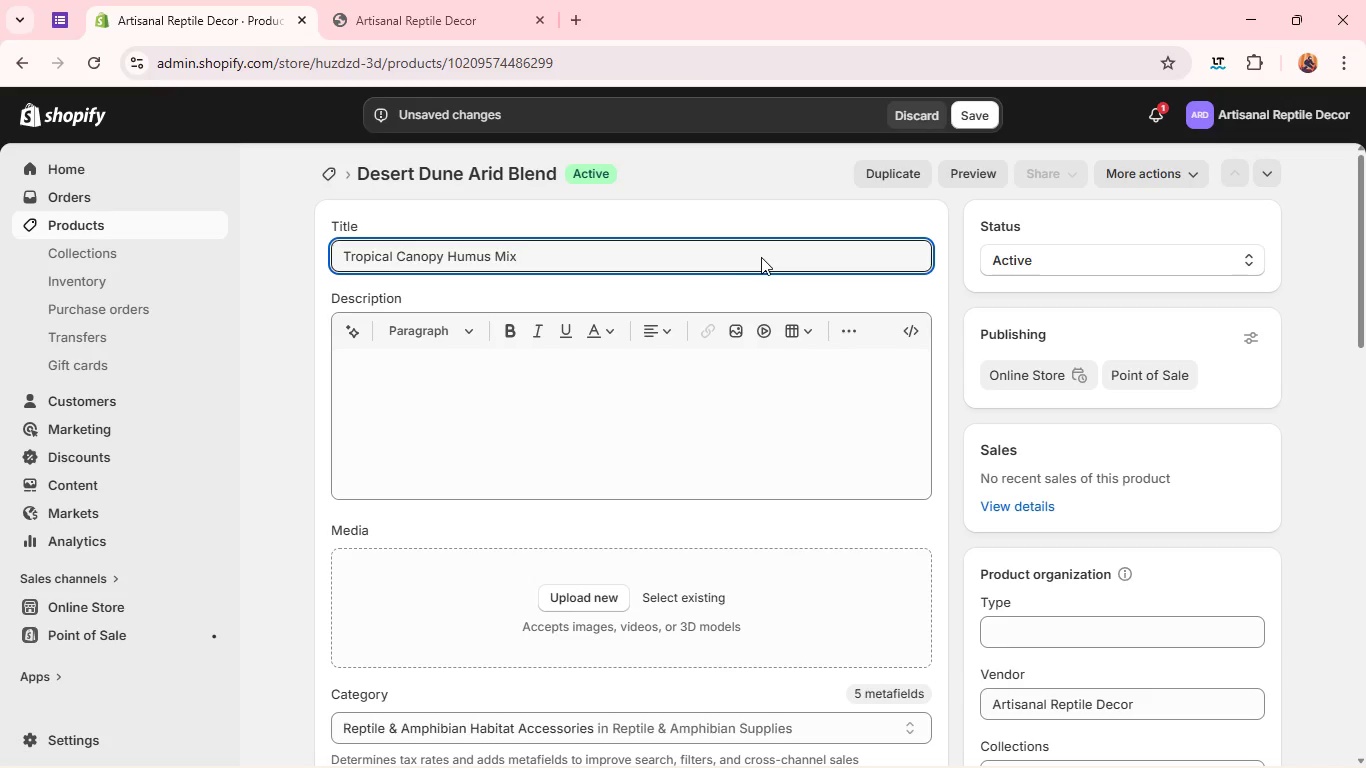 
left_click([679, 380])
 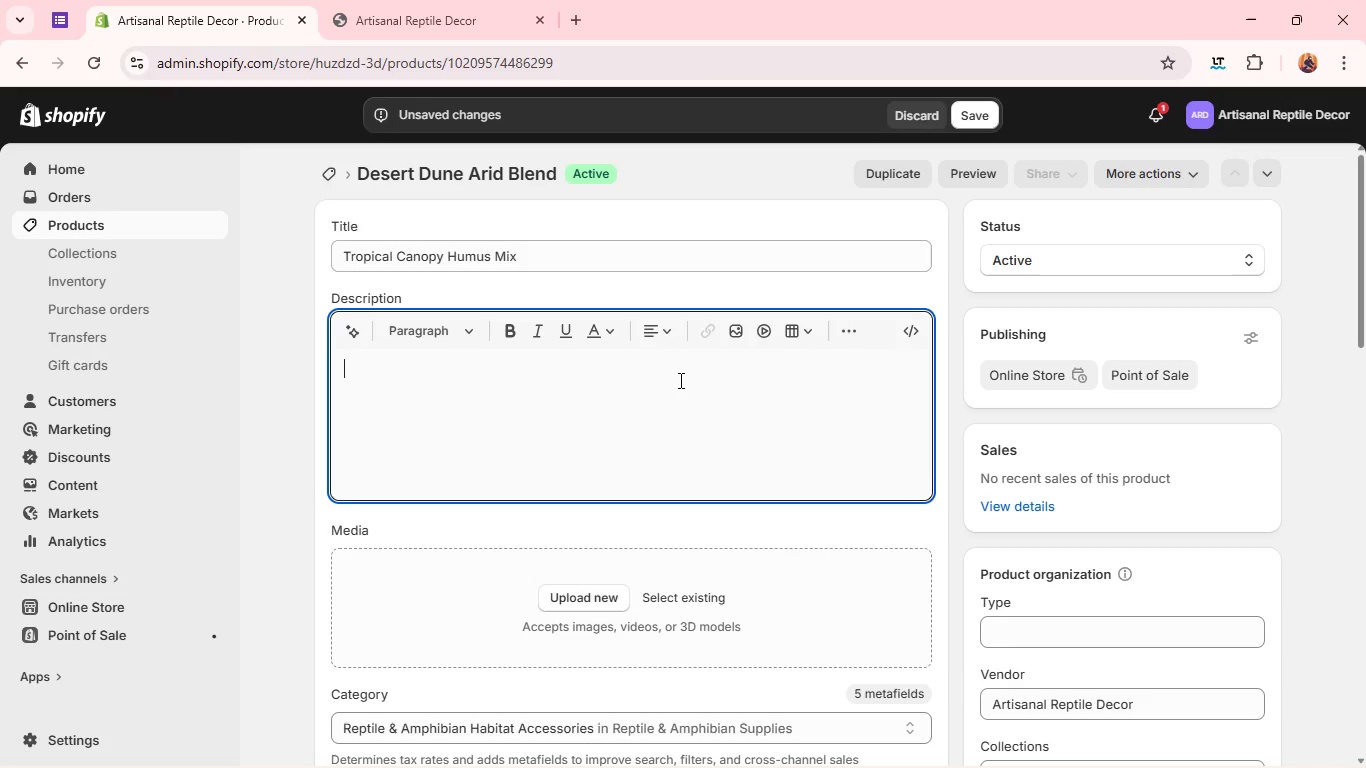 
type(THe )
key(Backspace)
key(Backspace)
key(Backspace)
type(he Tropical Canopy Humus Mis)
key(Backspace)
type(z is a premium, moisture-retentive substrate )
 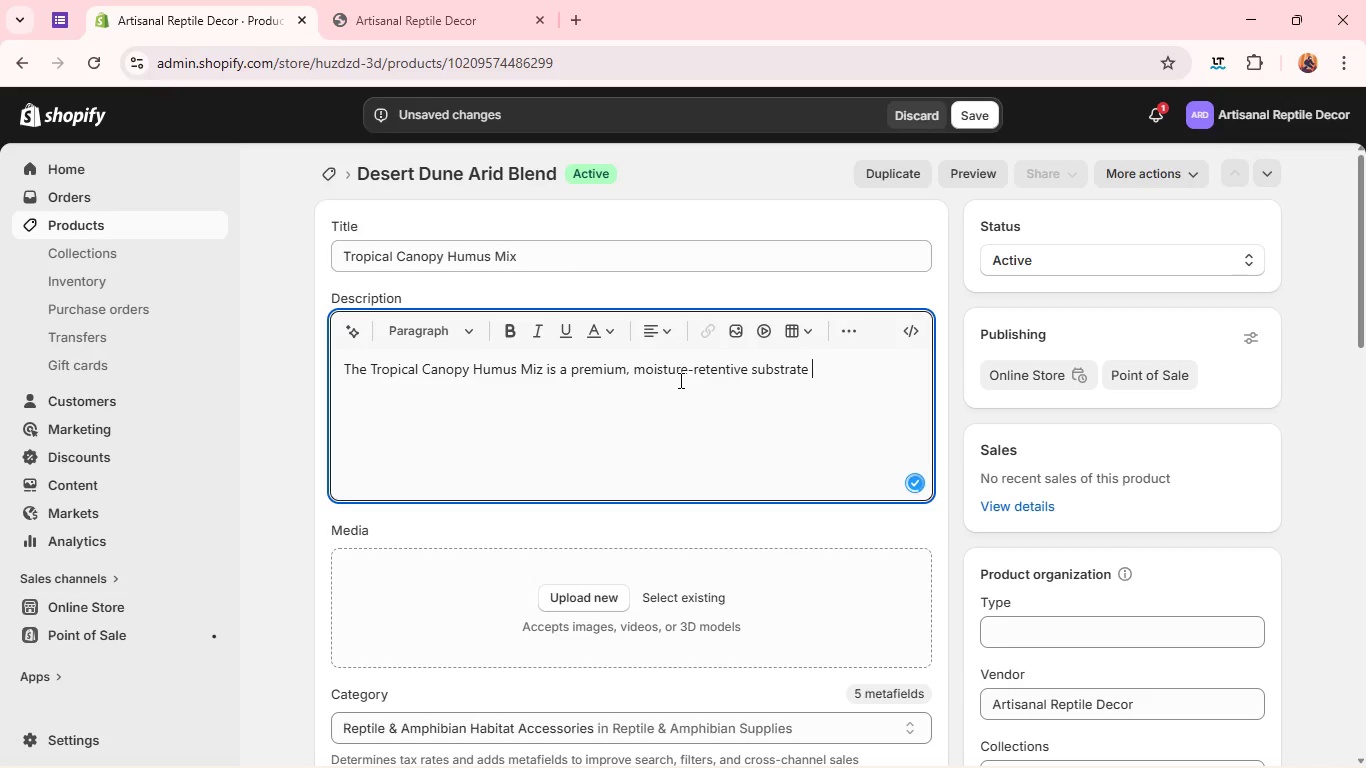 
type(engineered specificat)
key(Backspace)
type(lly for high-humidity repi)
key(Backspace)
key(Backspace)
type(ptile )
 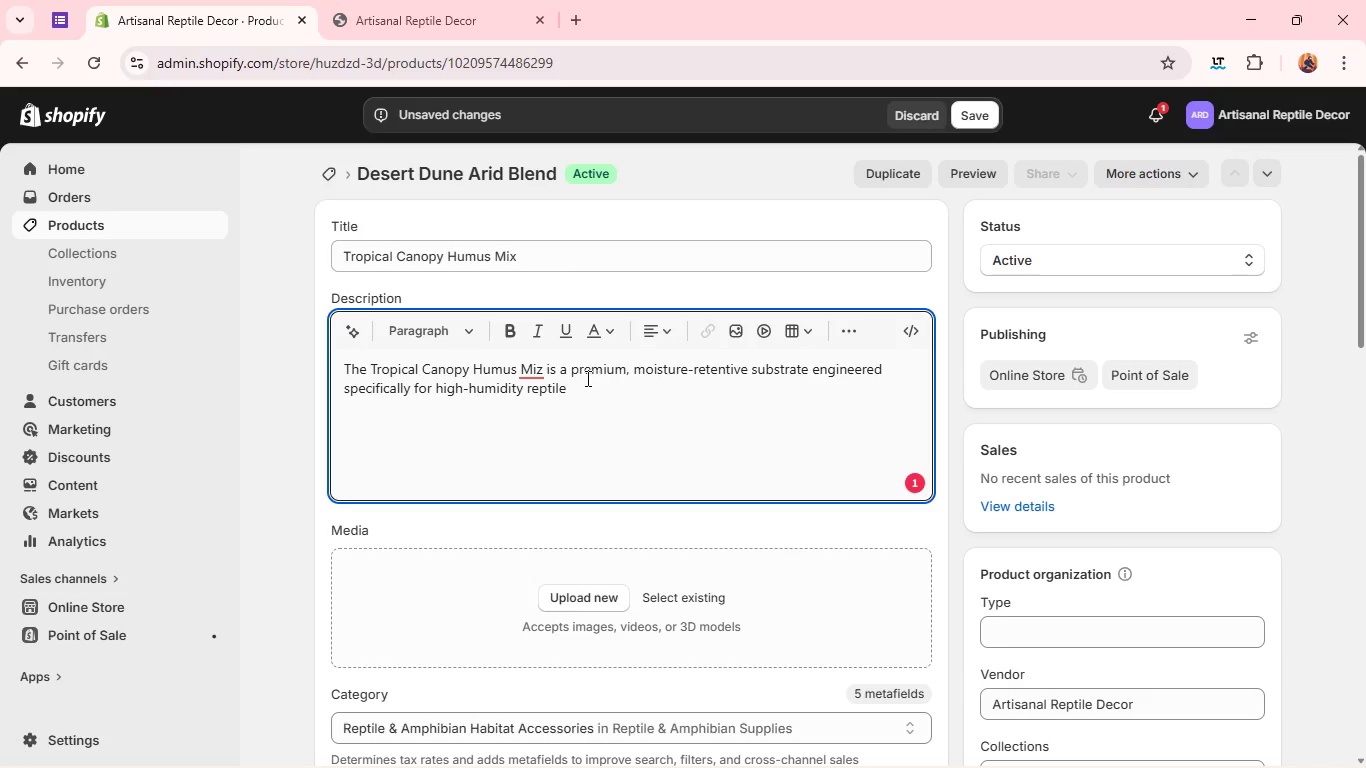 
left_click([539, 376])
 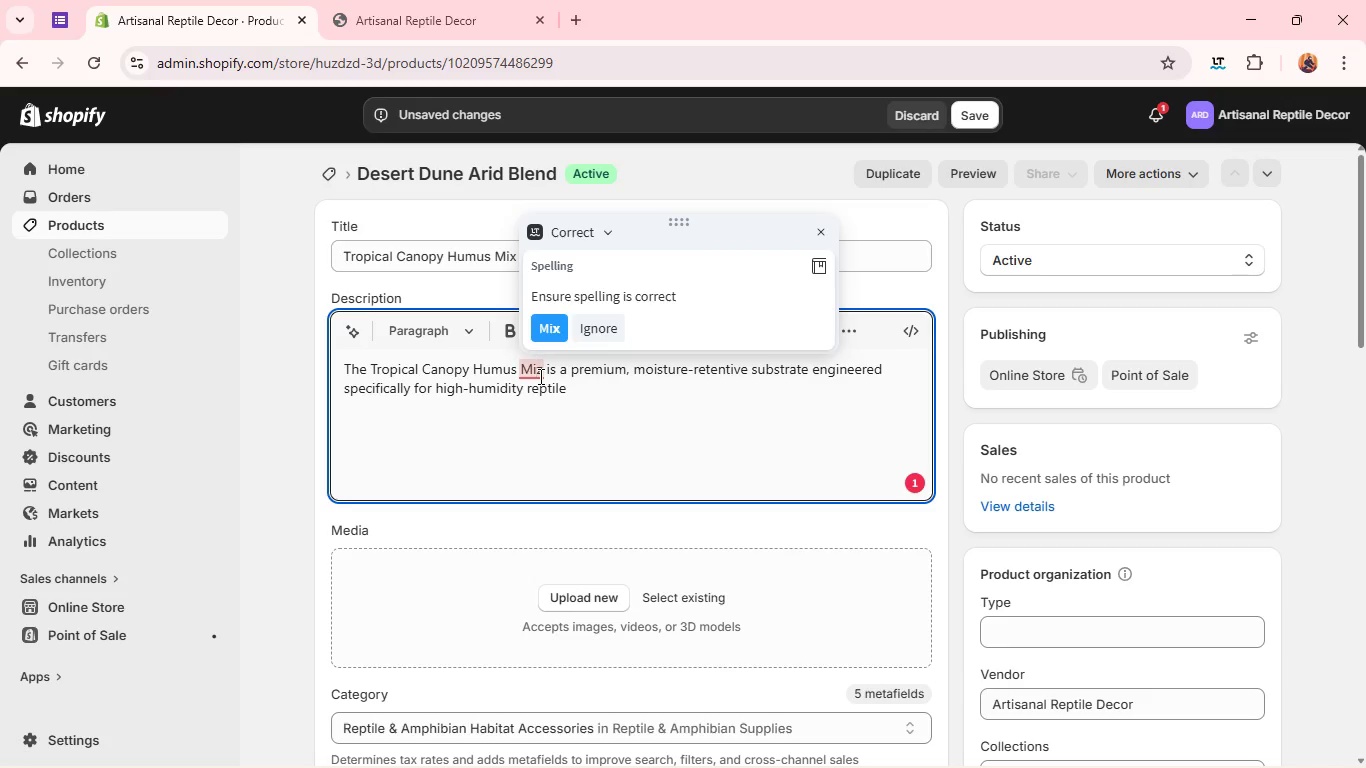 
key(ArrowRight)
 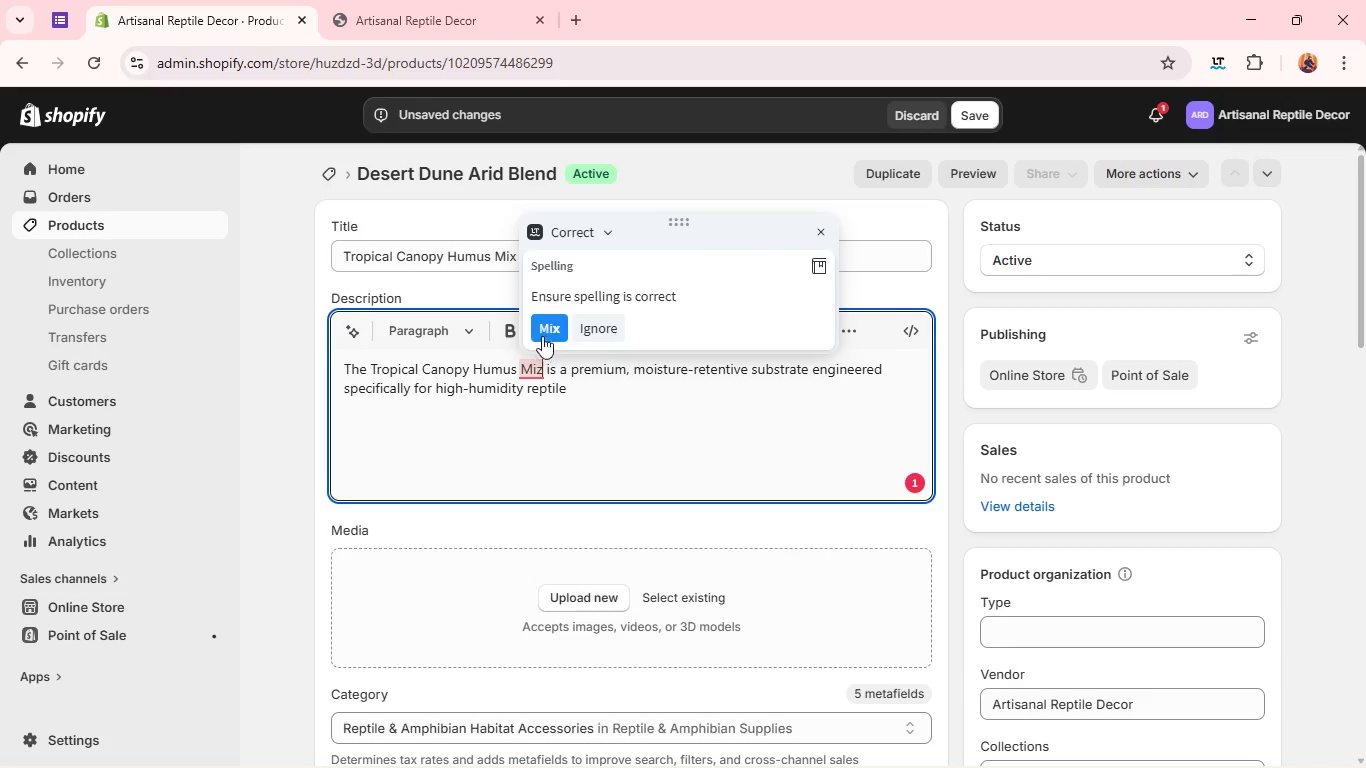 
left_click([546, 326])
 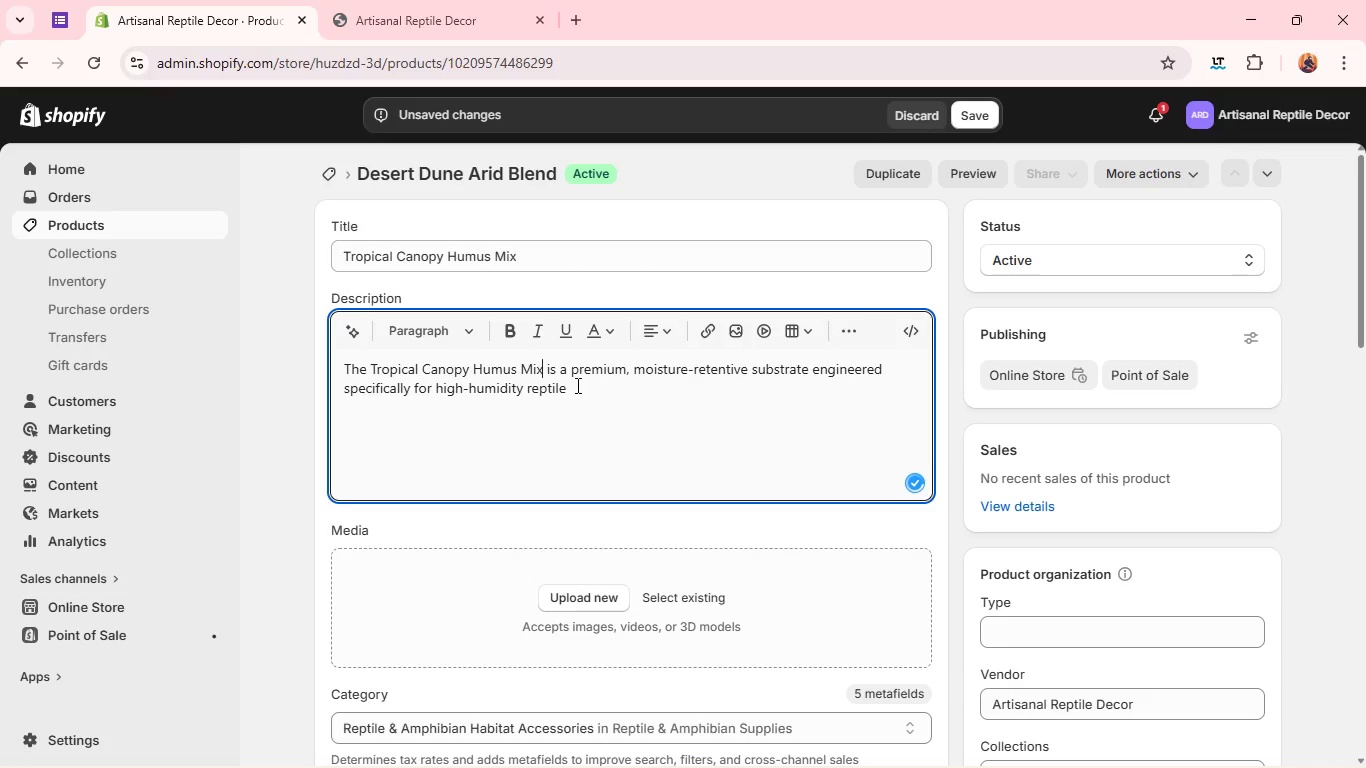 
left_click([577, 386])
 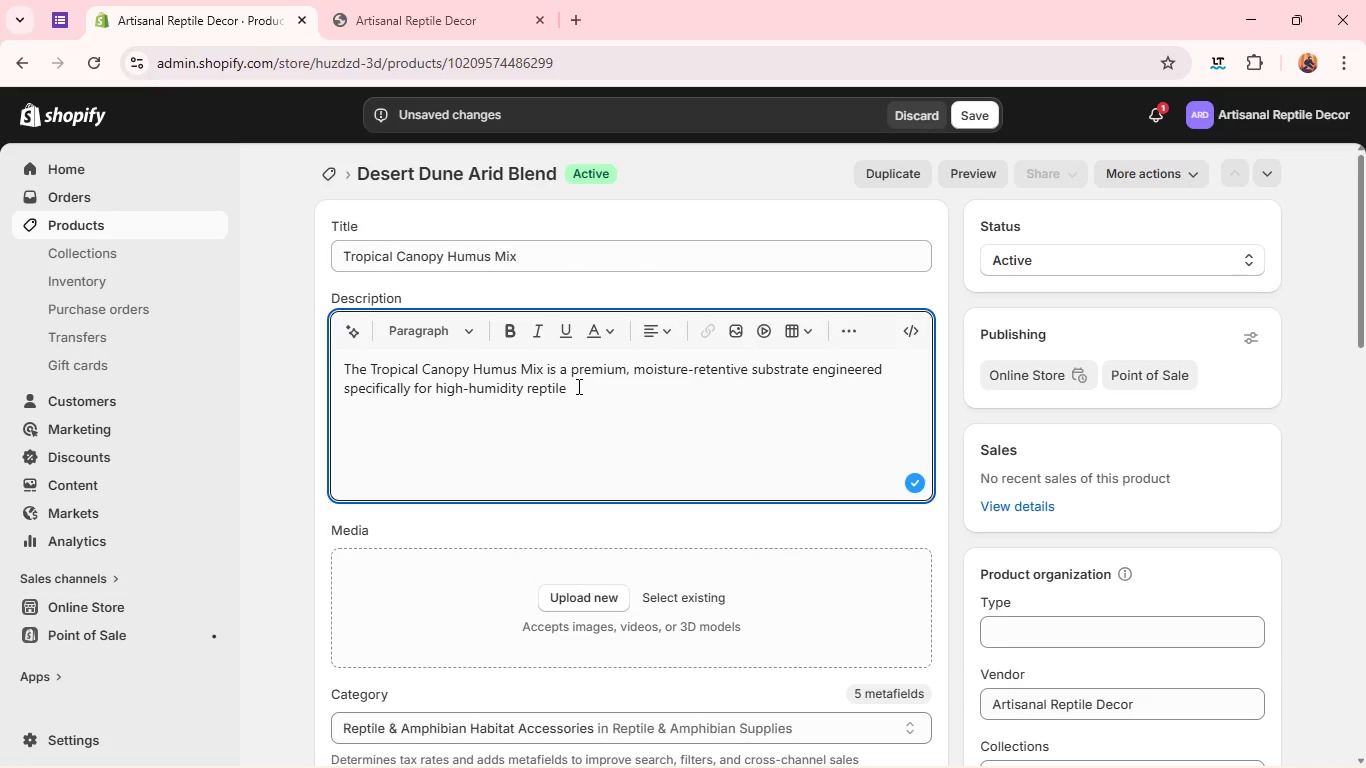 
type(and m)
key(Backspace)
type(amphi)
 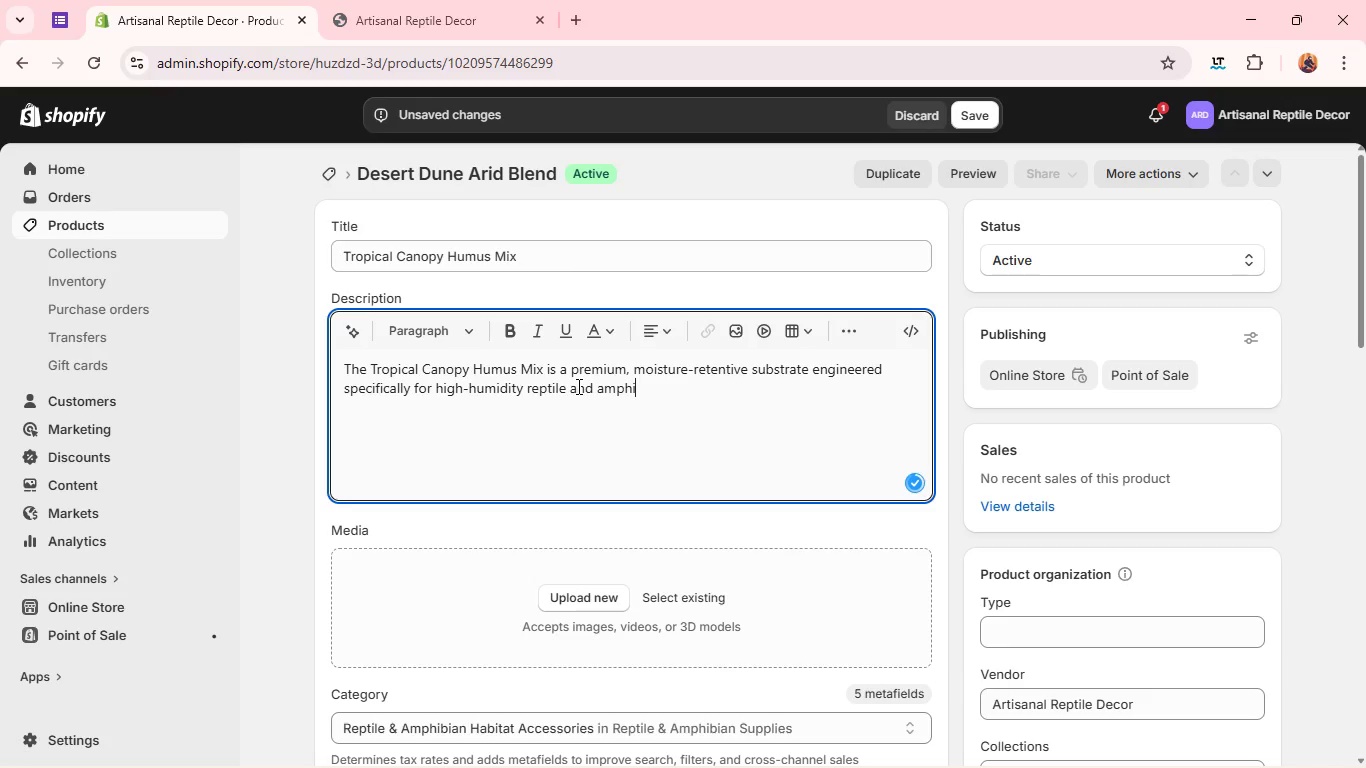 
type(bian wn)
key(Backspace)
key(Backspace)
type(enivaronments, Inspired by the dense organic layers of rainforest floors, )
 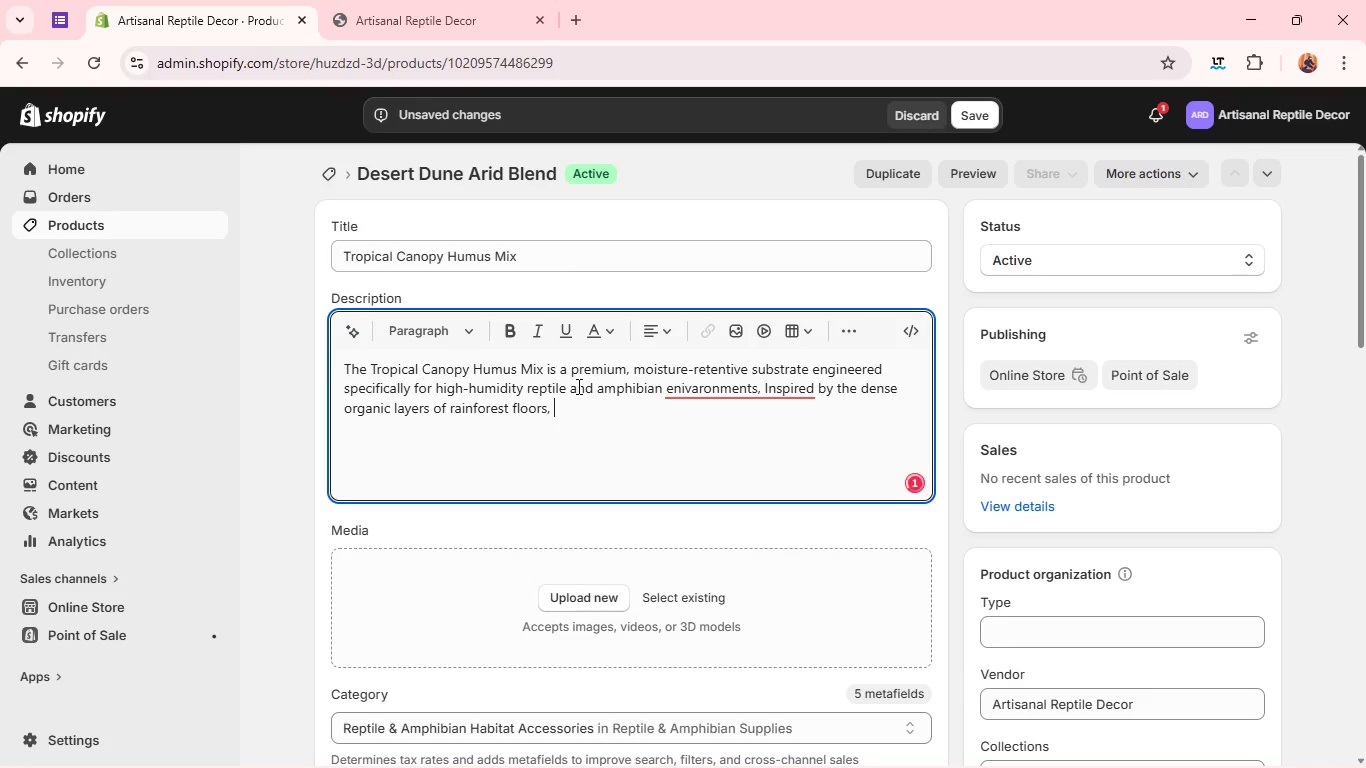 
left_click([691, 383])
 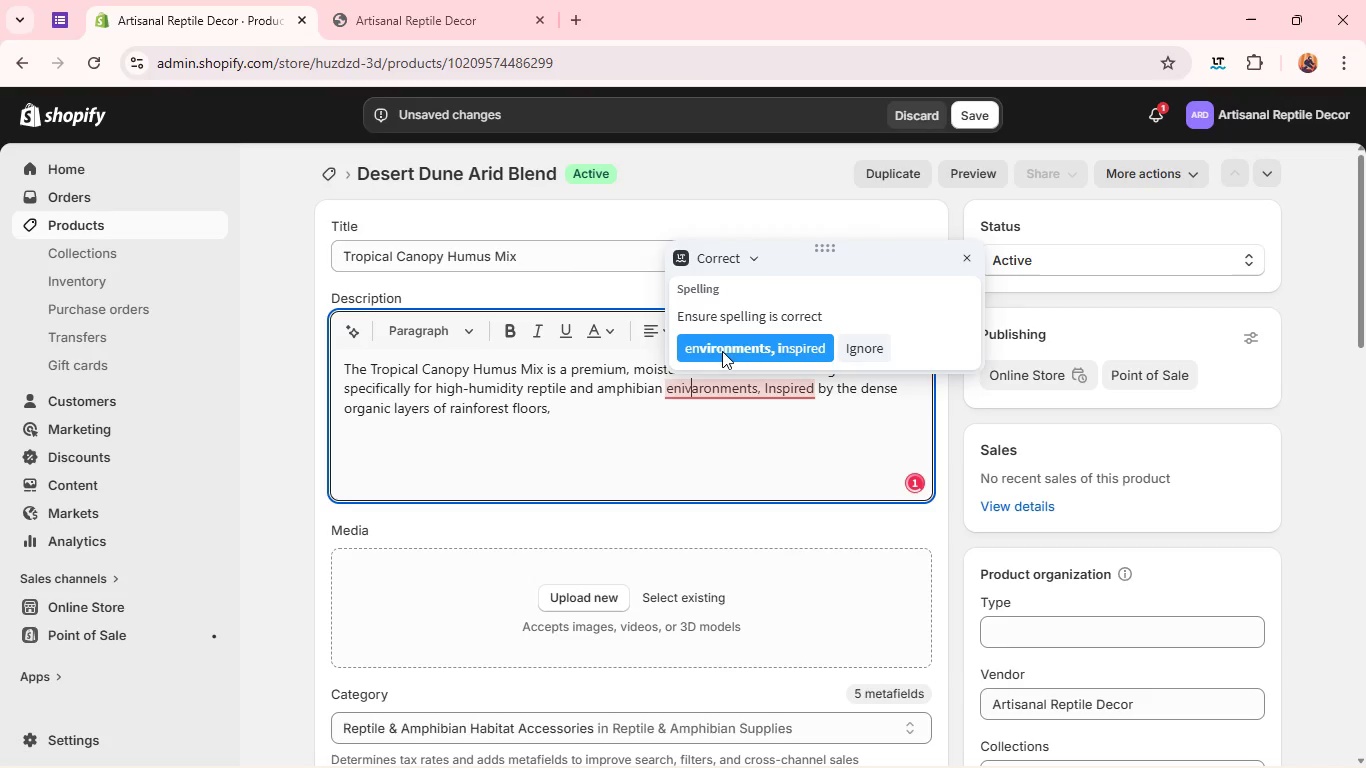 
left_click([738, 338])
 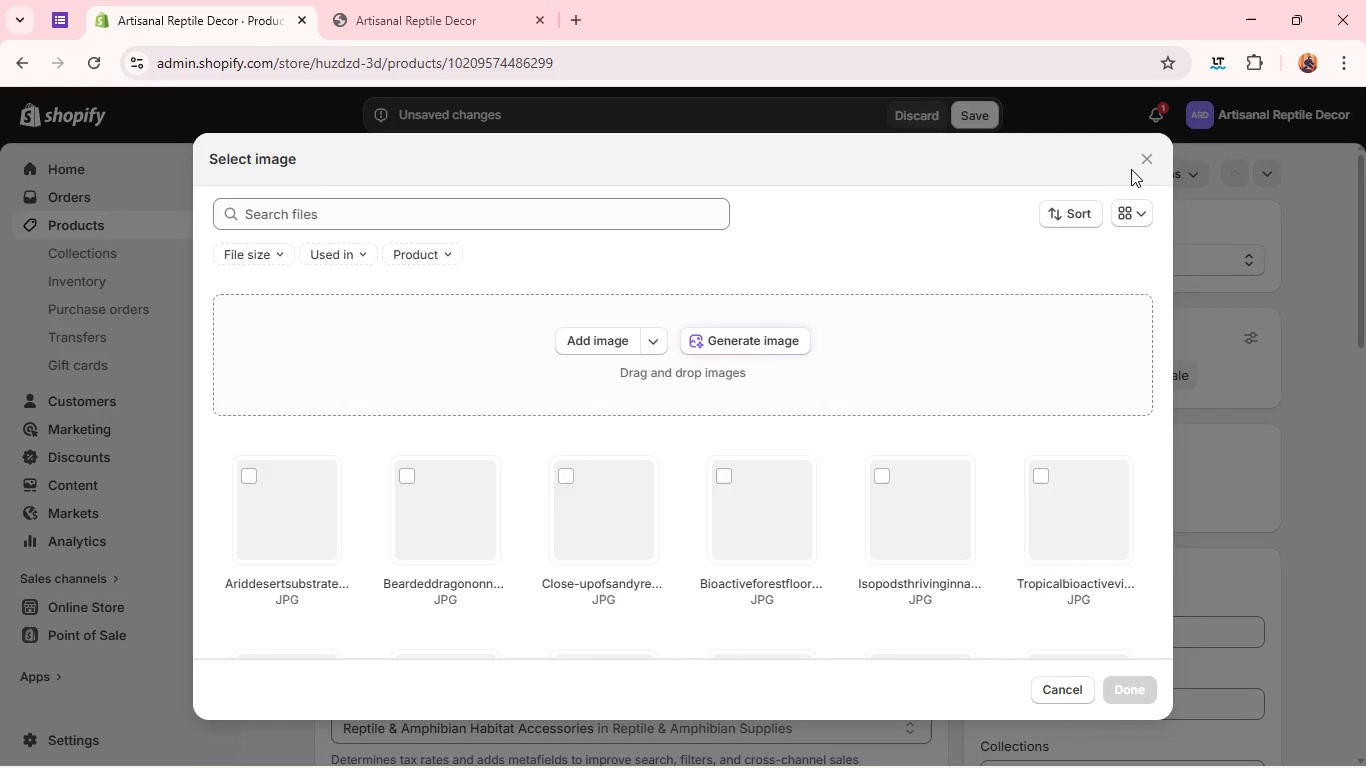 
left_click([1143, 163])
 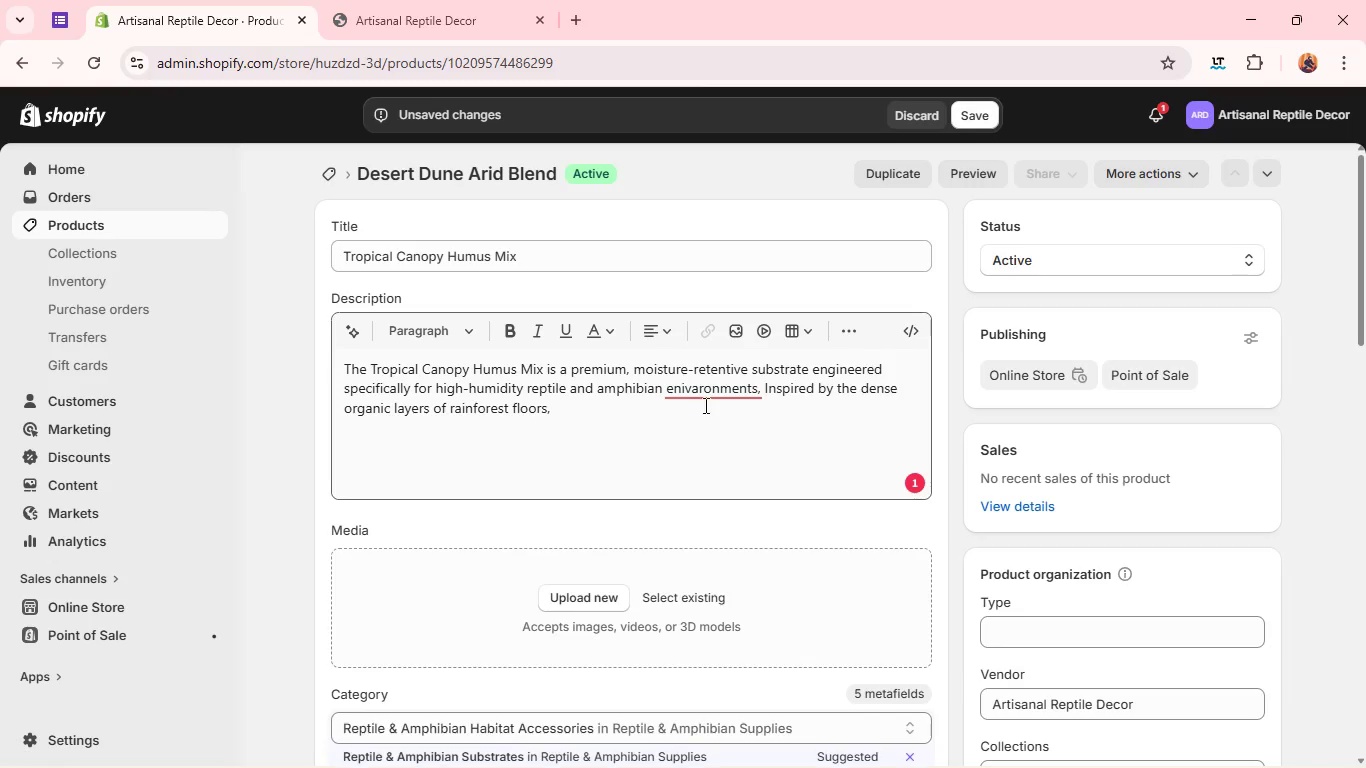 
left_click([705, 396])
 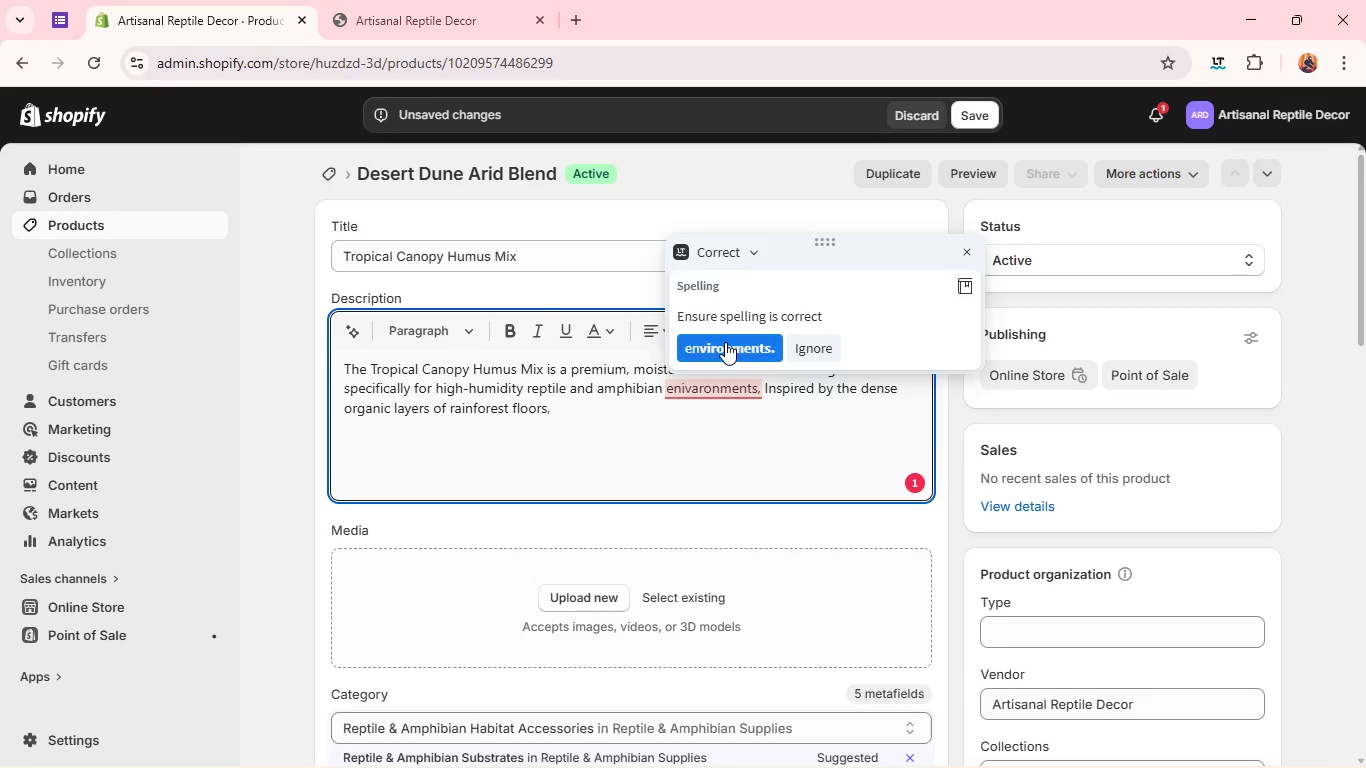 
left_click([726, 341])
 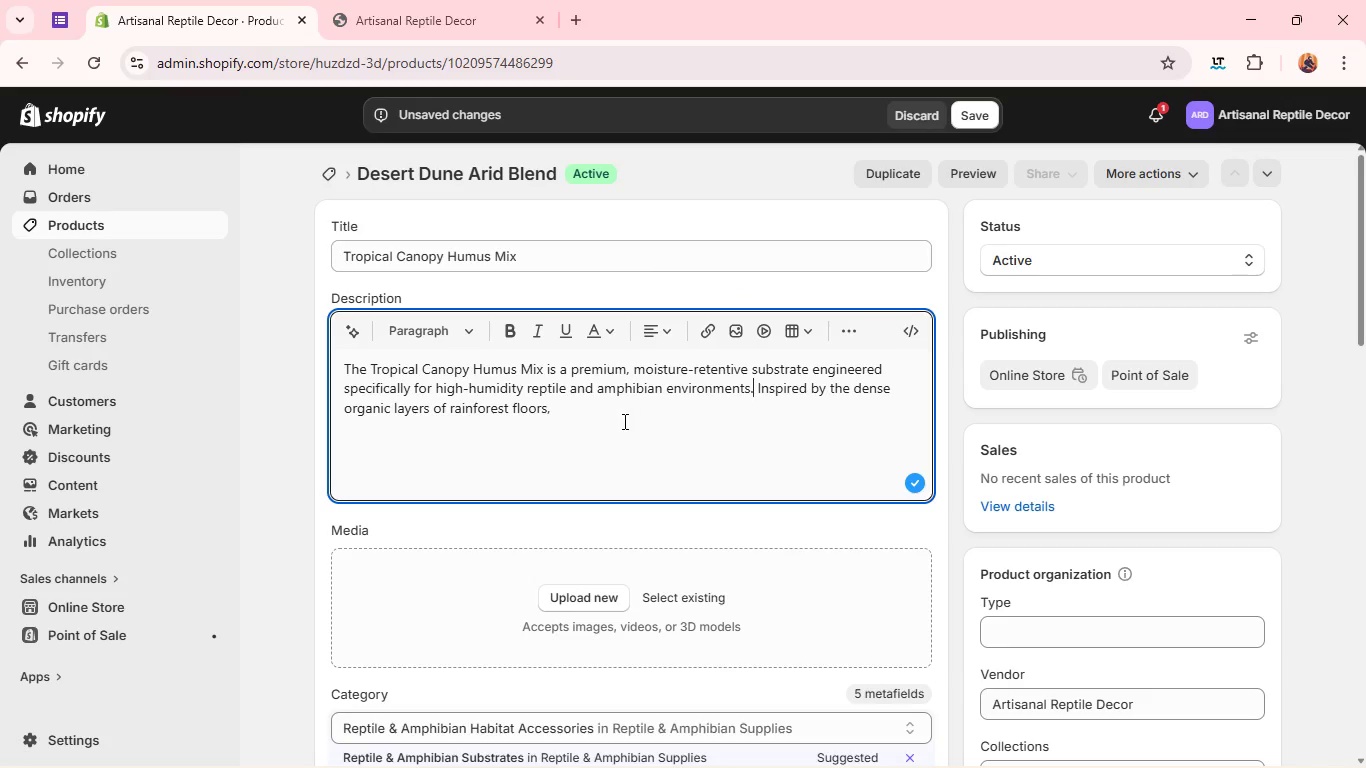 
left_click([624, 408])
 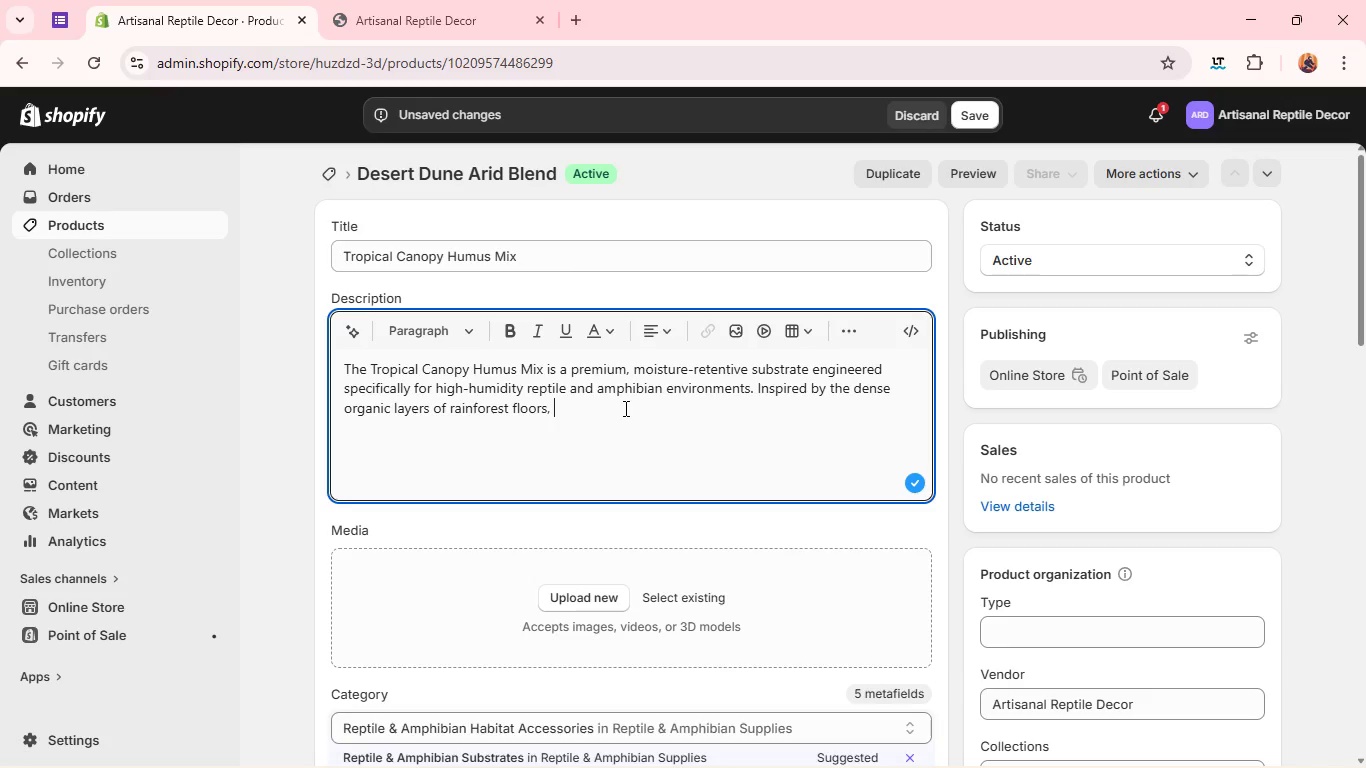 
wait(13.92)
 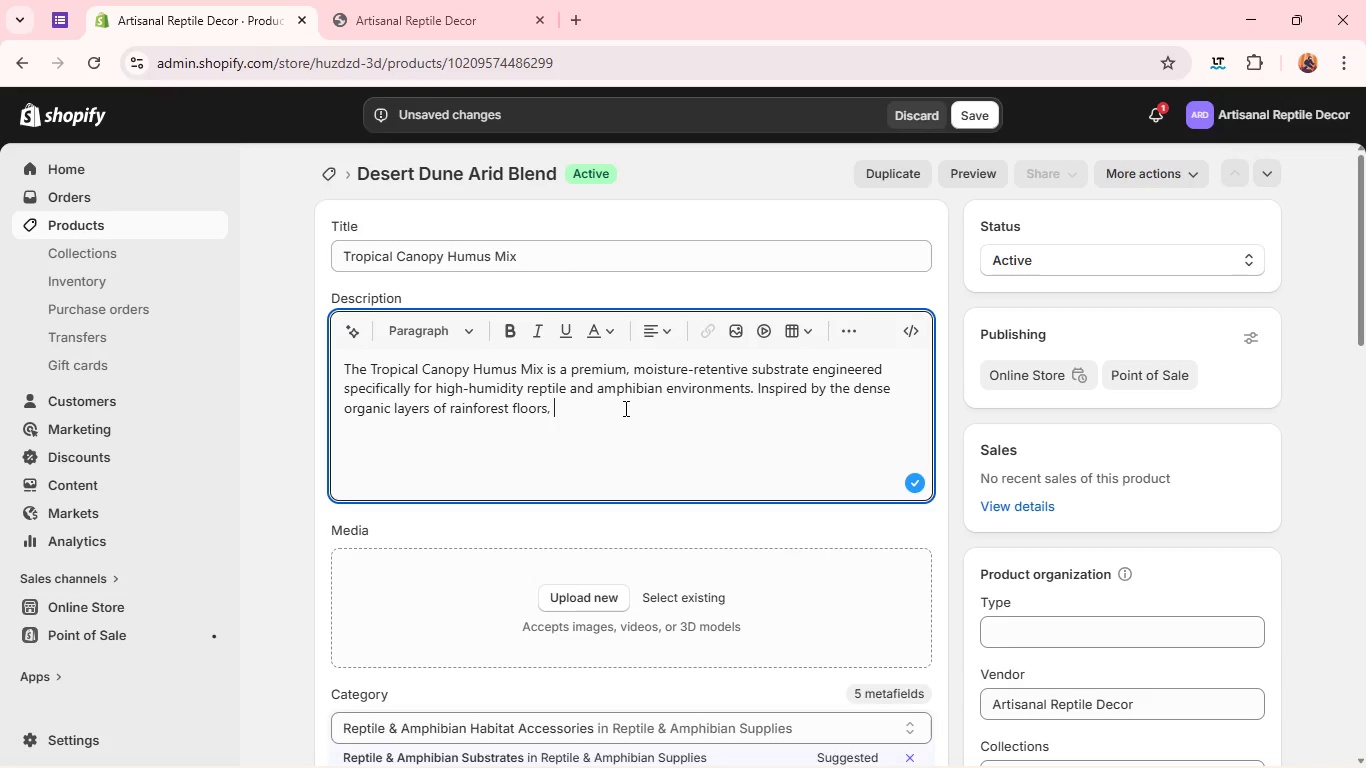 
type(this blend creates a stable foundation for thriving bia)
key(Backspace)
type(oactive ecosystems while maintaing optimal )
 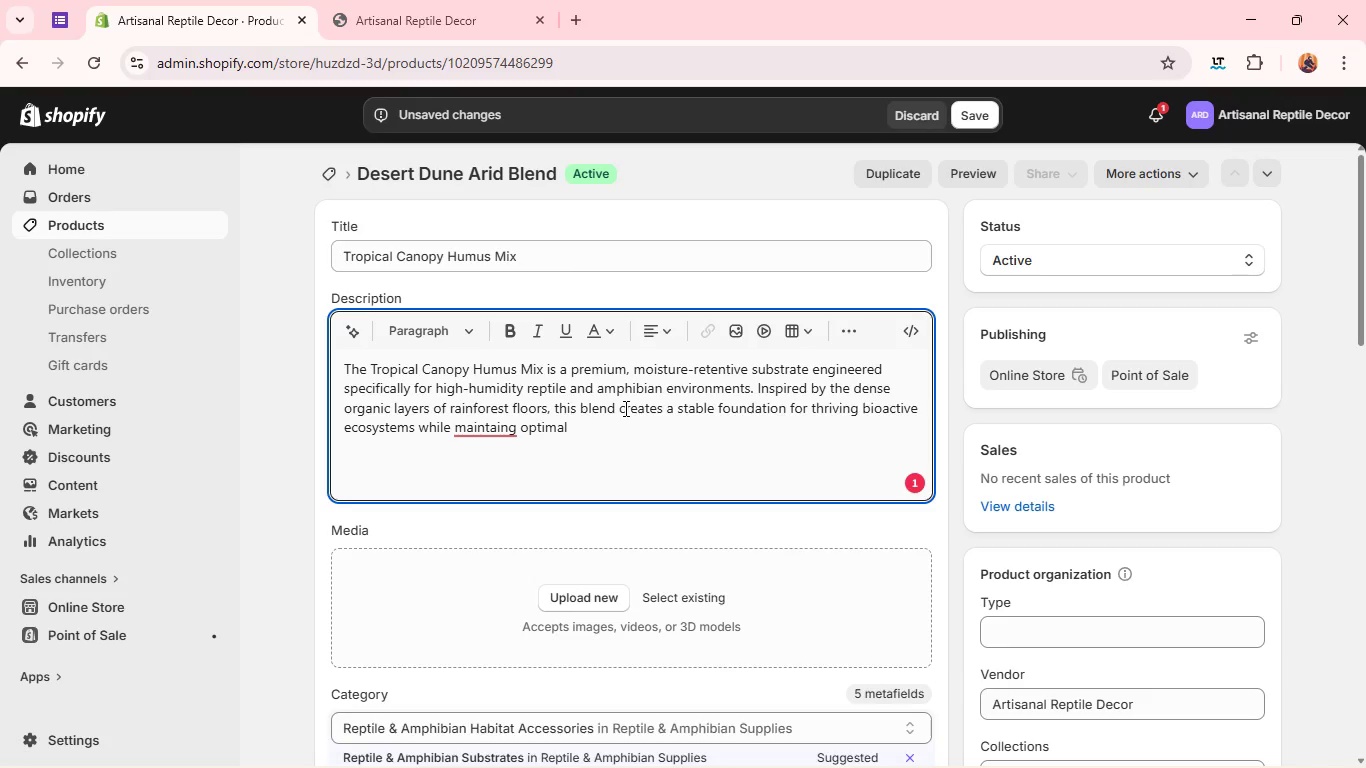 
wait(6.75)
 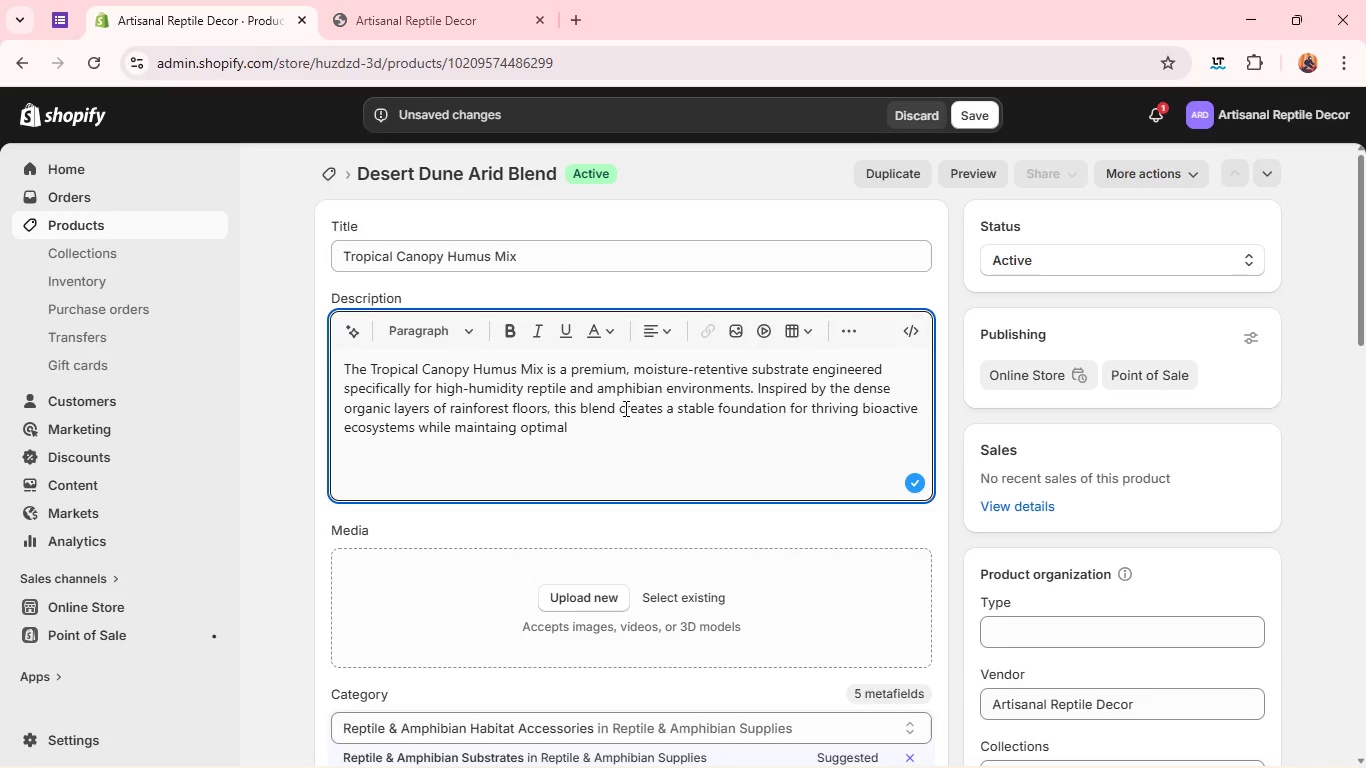 
type(hydration levels. )
 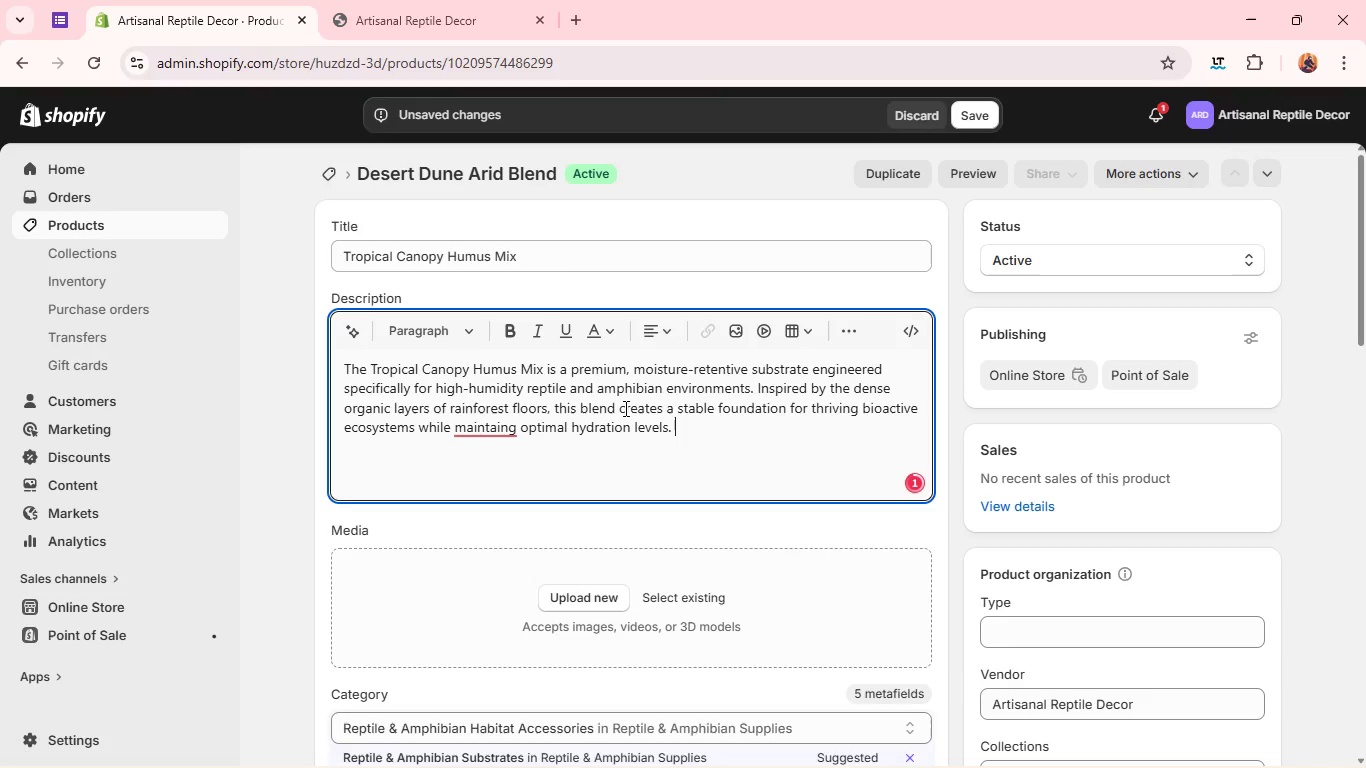 
key(Enter)
 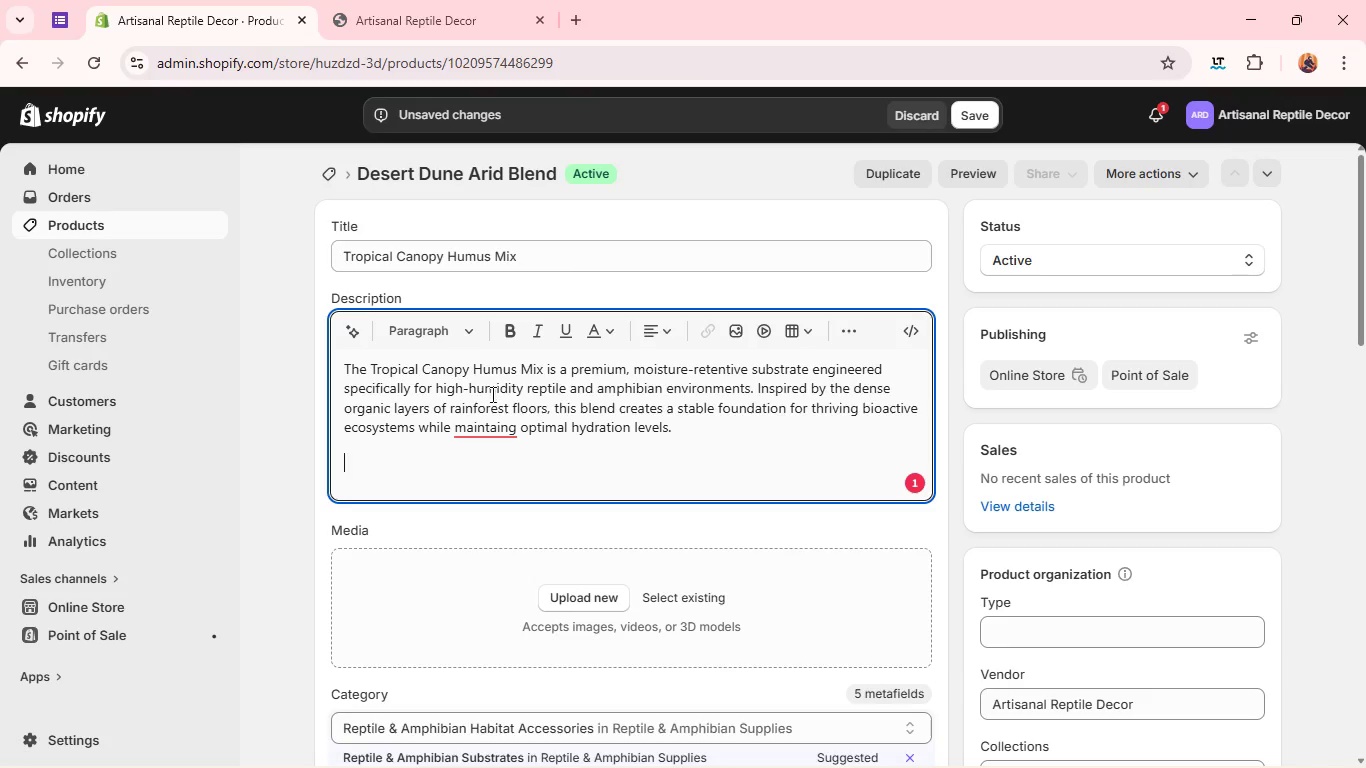 
left_click([487, 417])
 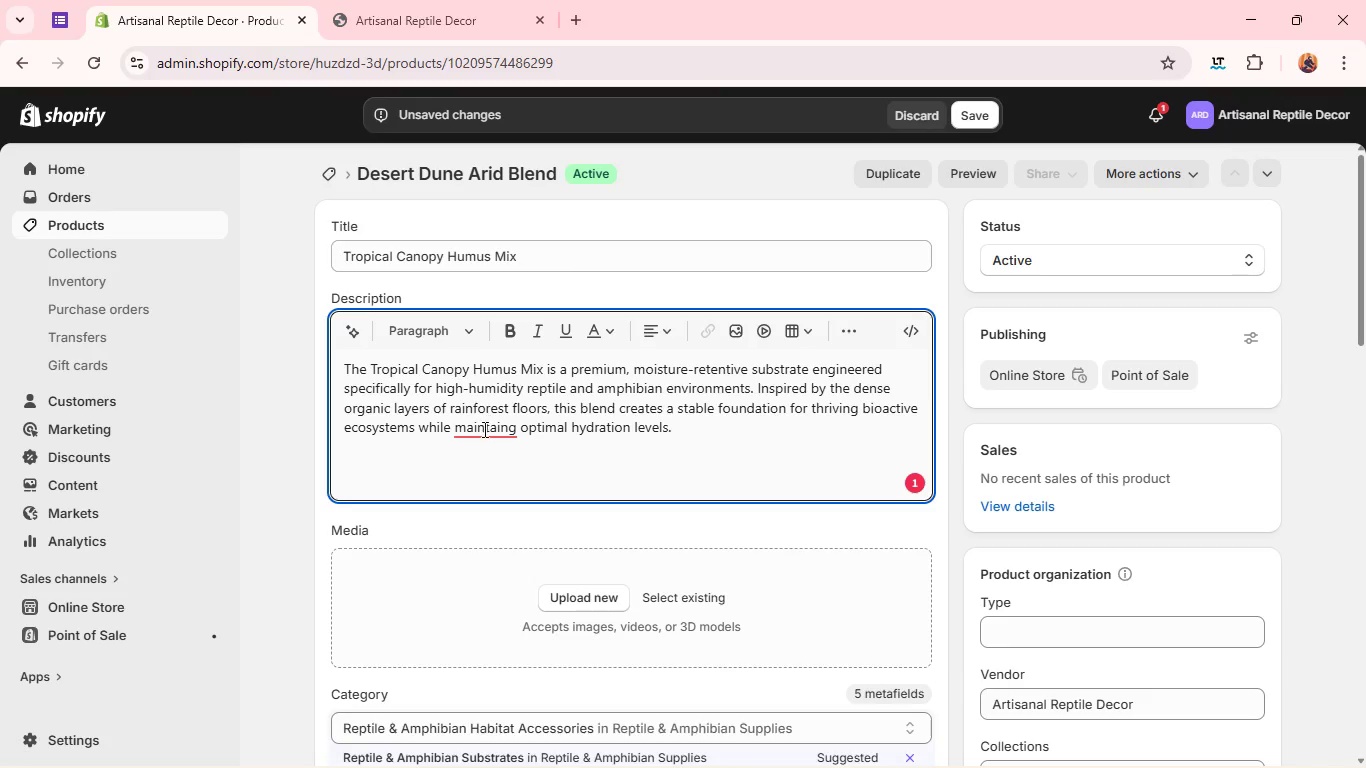 
left_click([482, 430])
 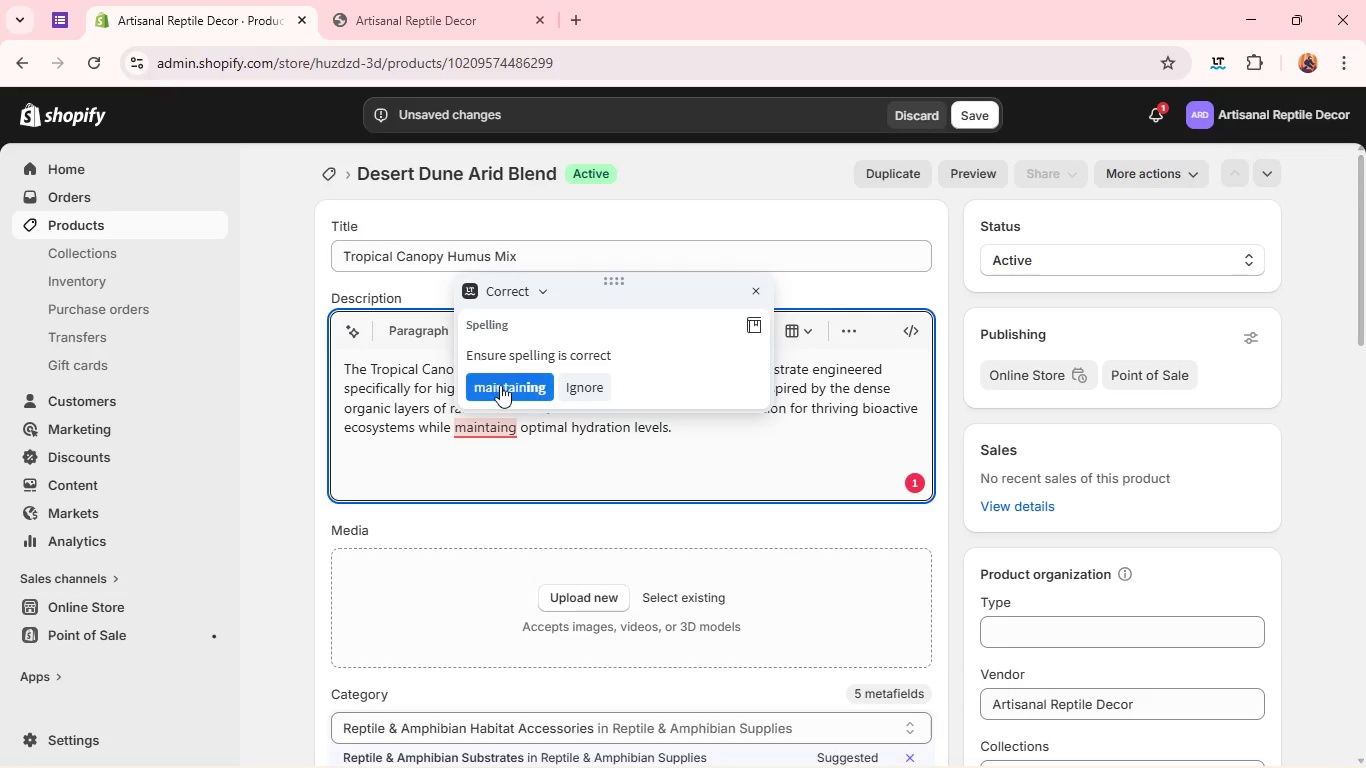 
left_click([504, 377])
 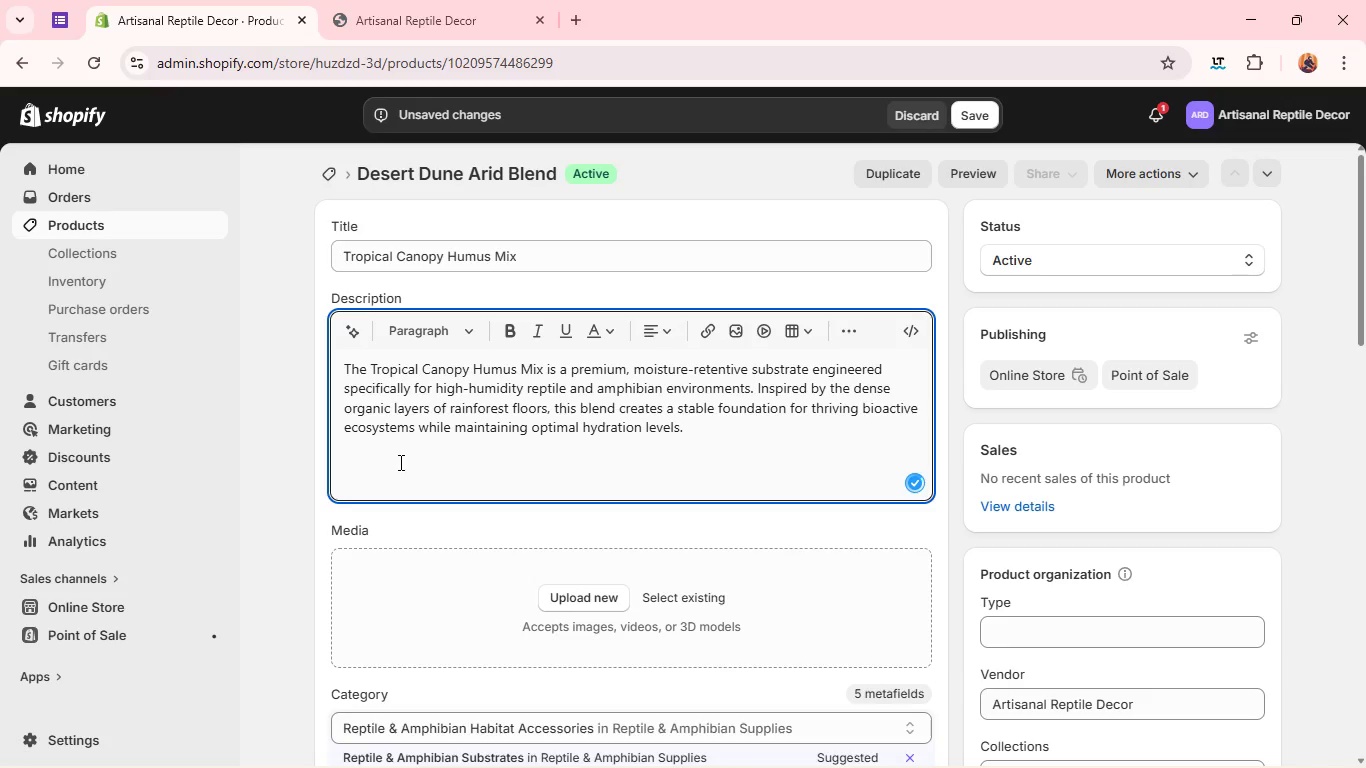 
double_click([399, 460])
 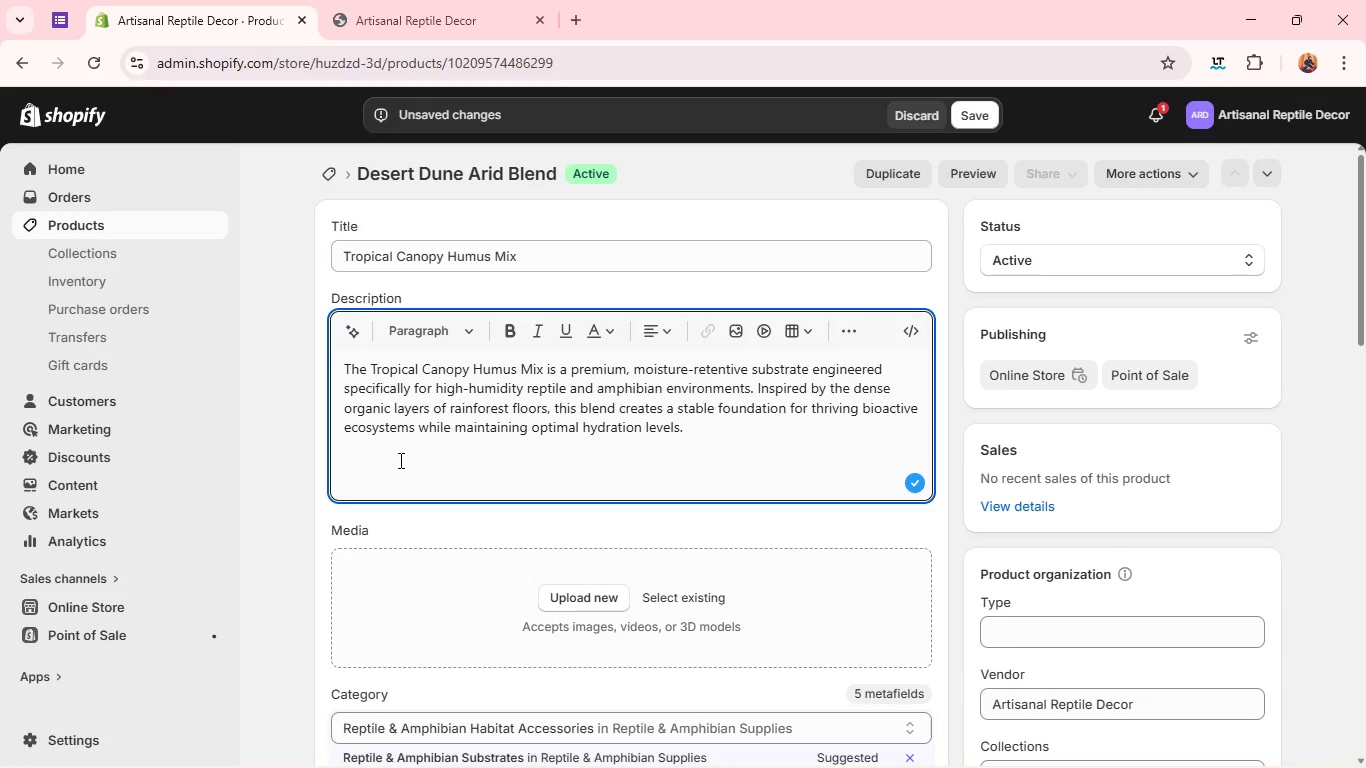 
type(Formulated with rich organic matter, this substrate supports vi)
 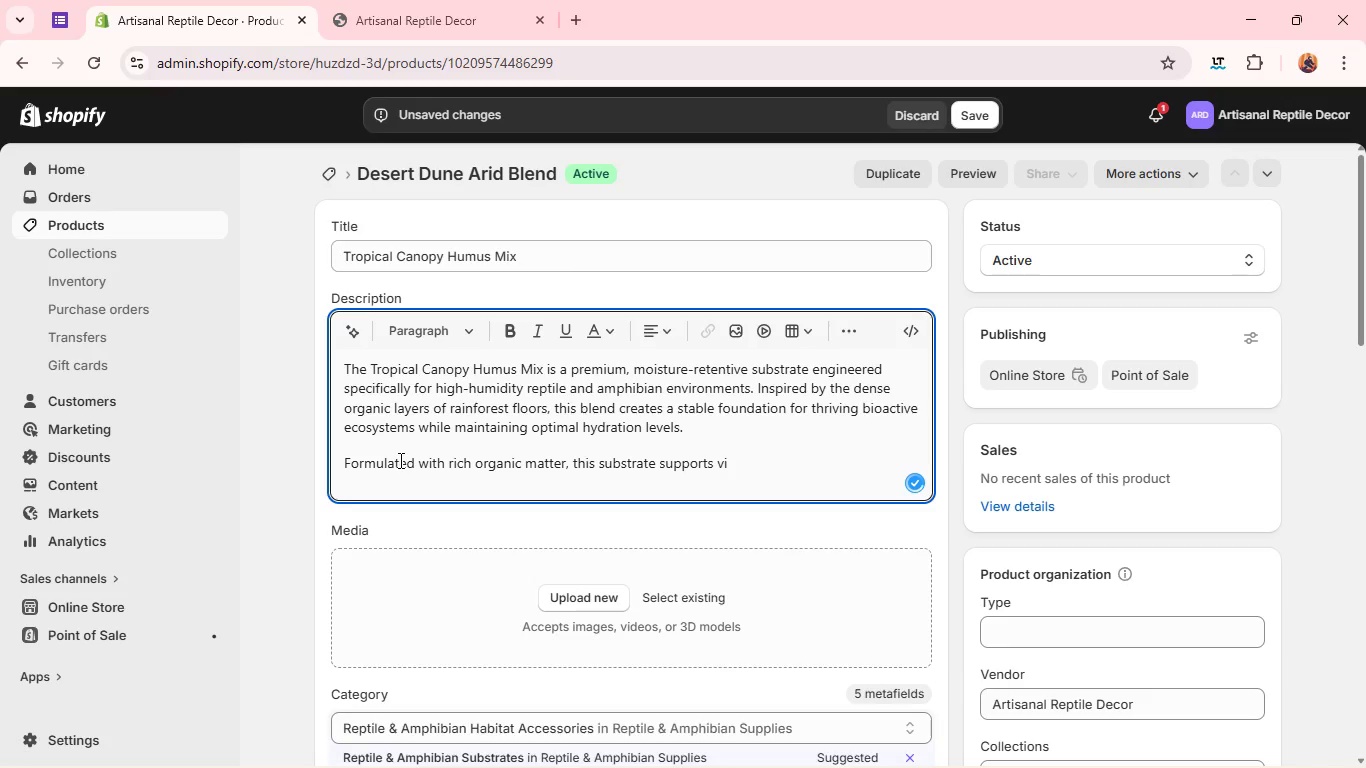 
type(gorous plant )
 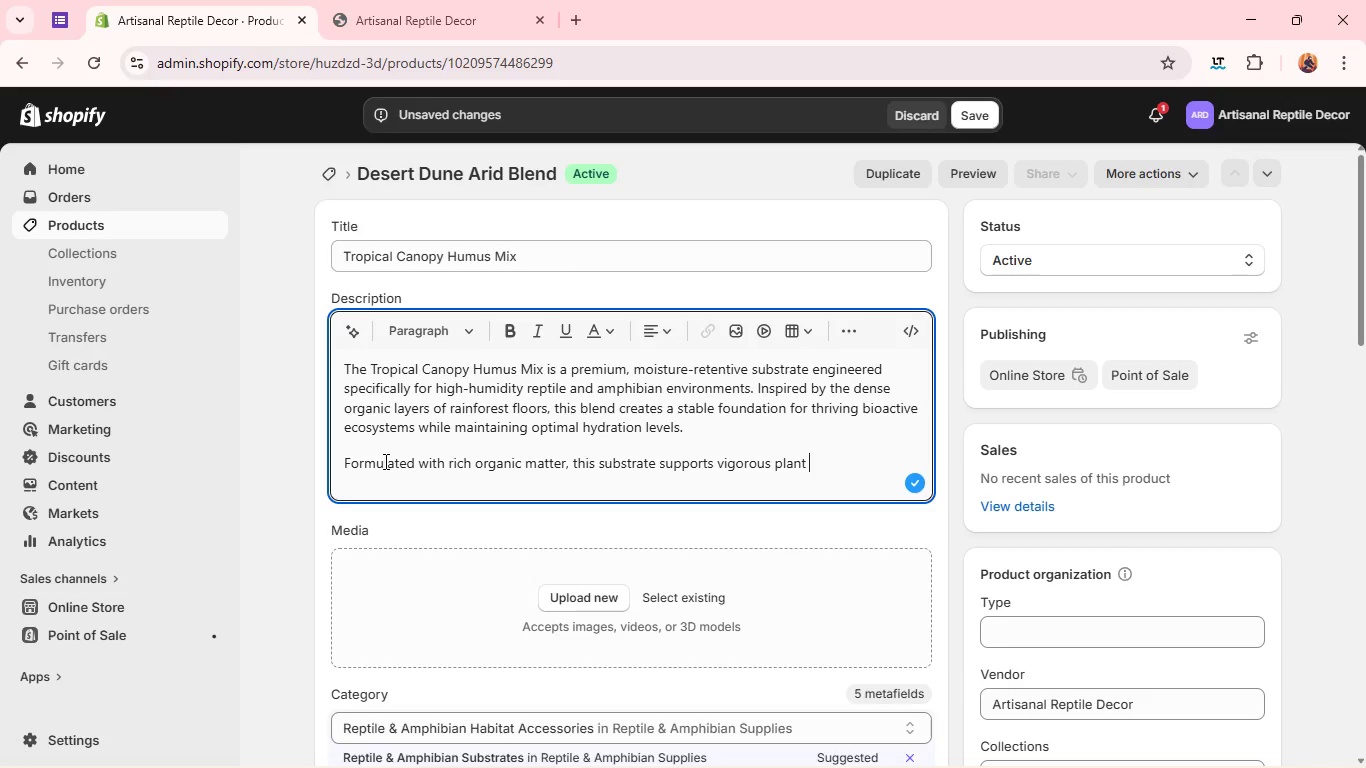 
wait(9.33)
 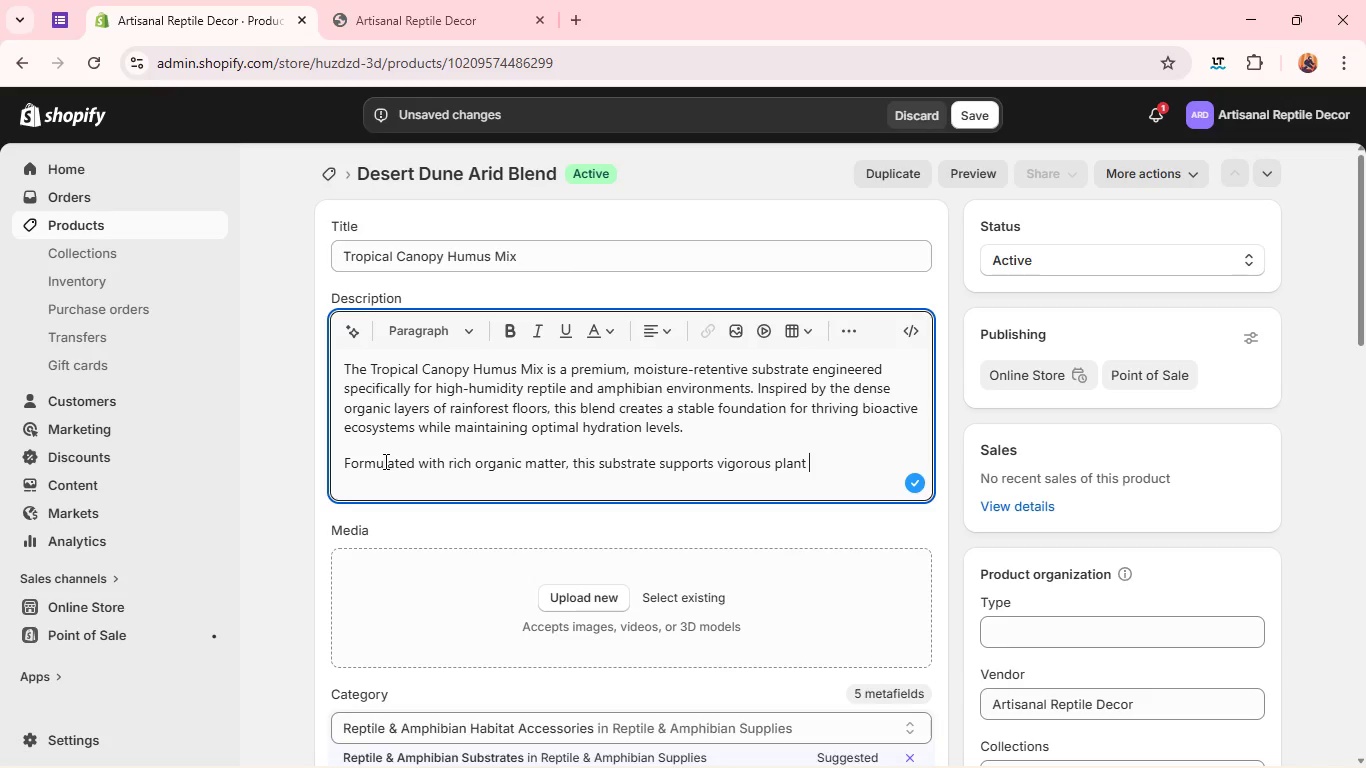 
type(root devlopment and encourages)
 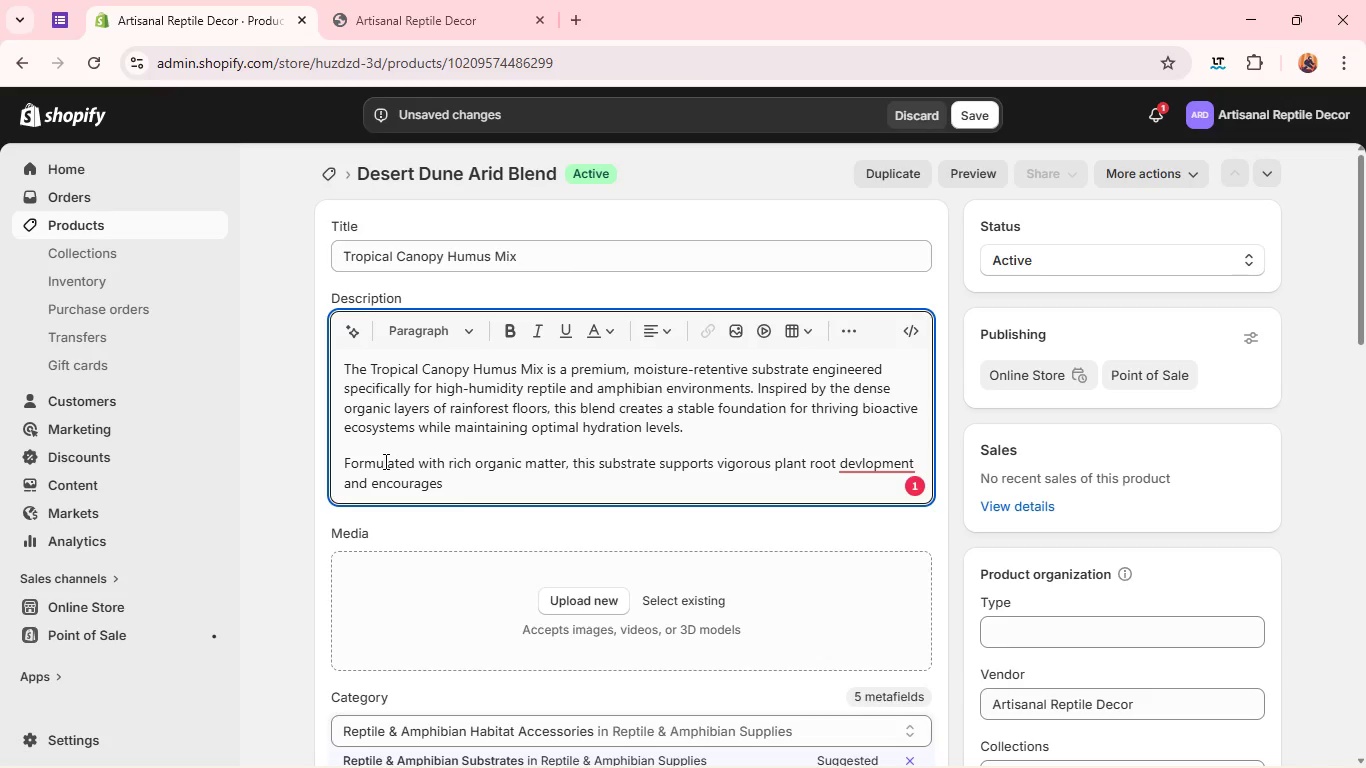 
wait(8.75)
 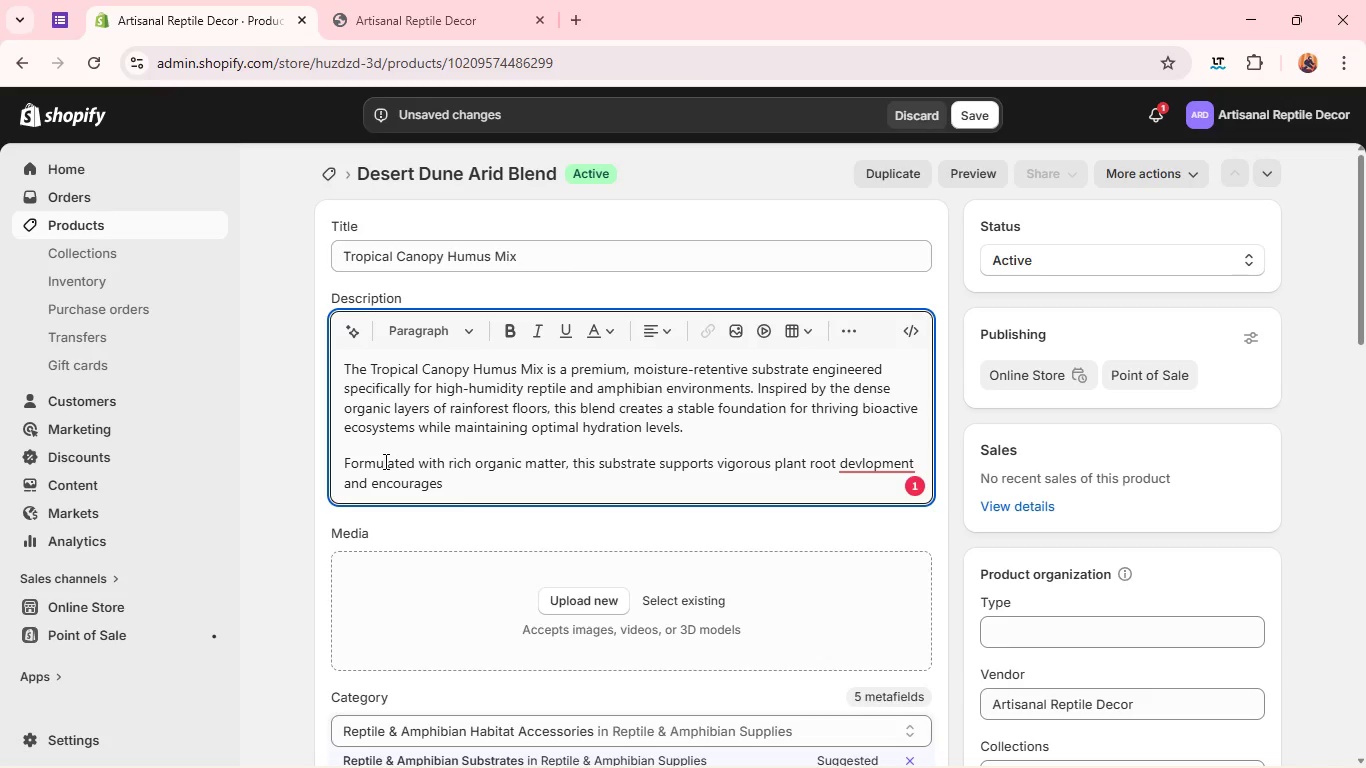 
left_click([860, 469])
 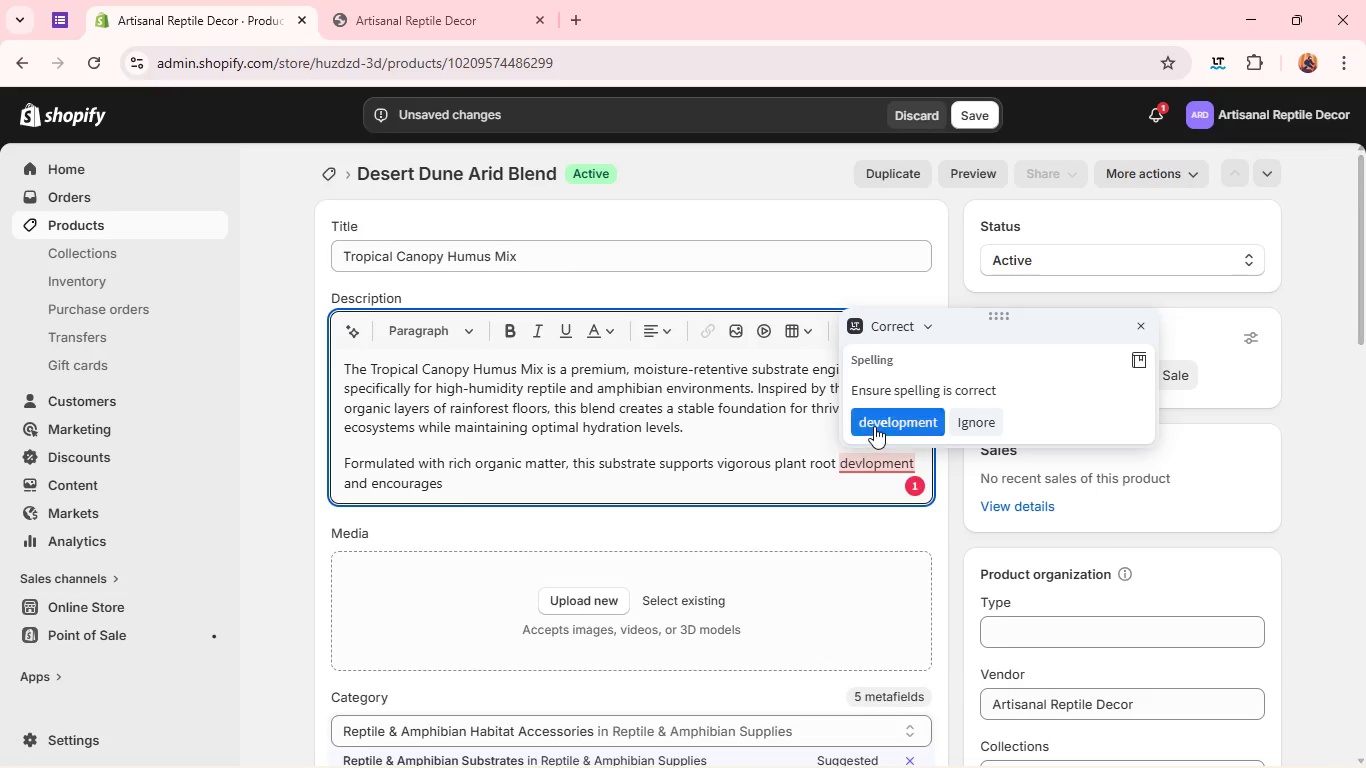 
left_click([878, 422])
 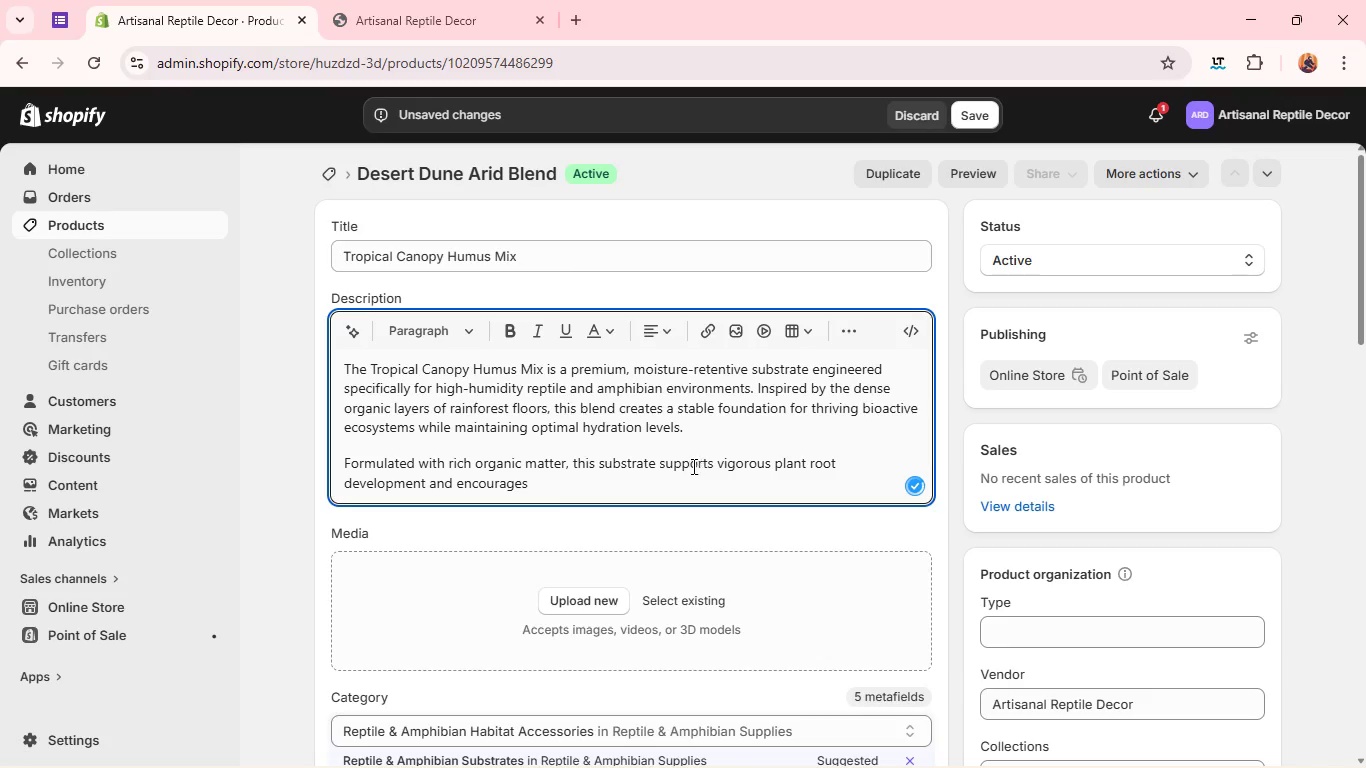 
left_click([680, 480])
 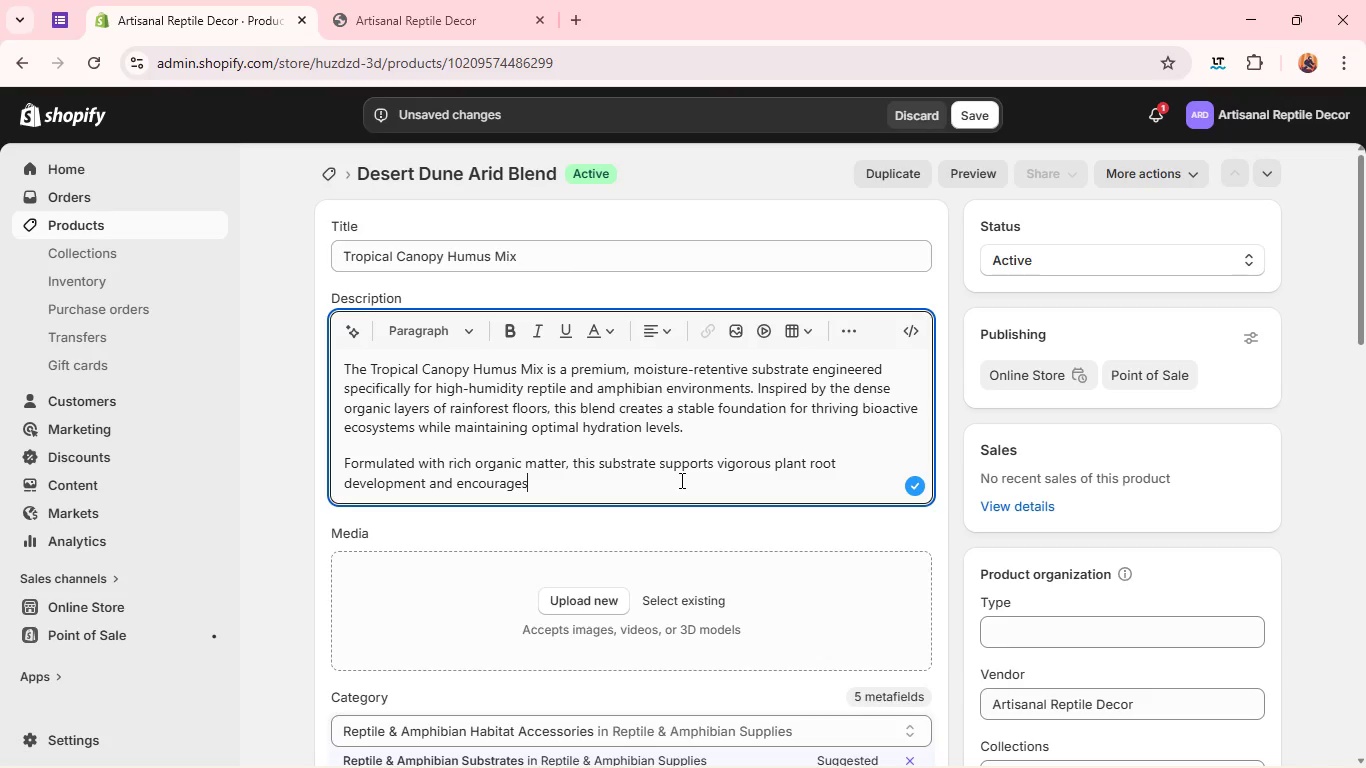 
type( the growth of beneficial microfauna such as springtails and isopods. Its structure allows for consistent airflow while retaining essential mosi)
 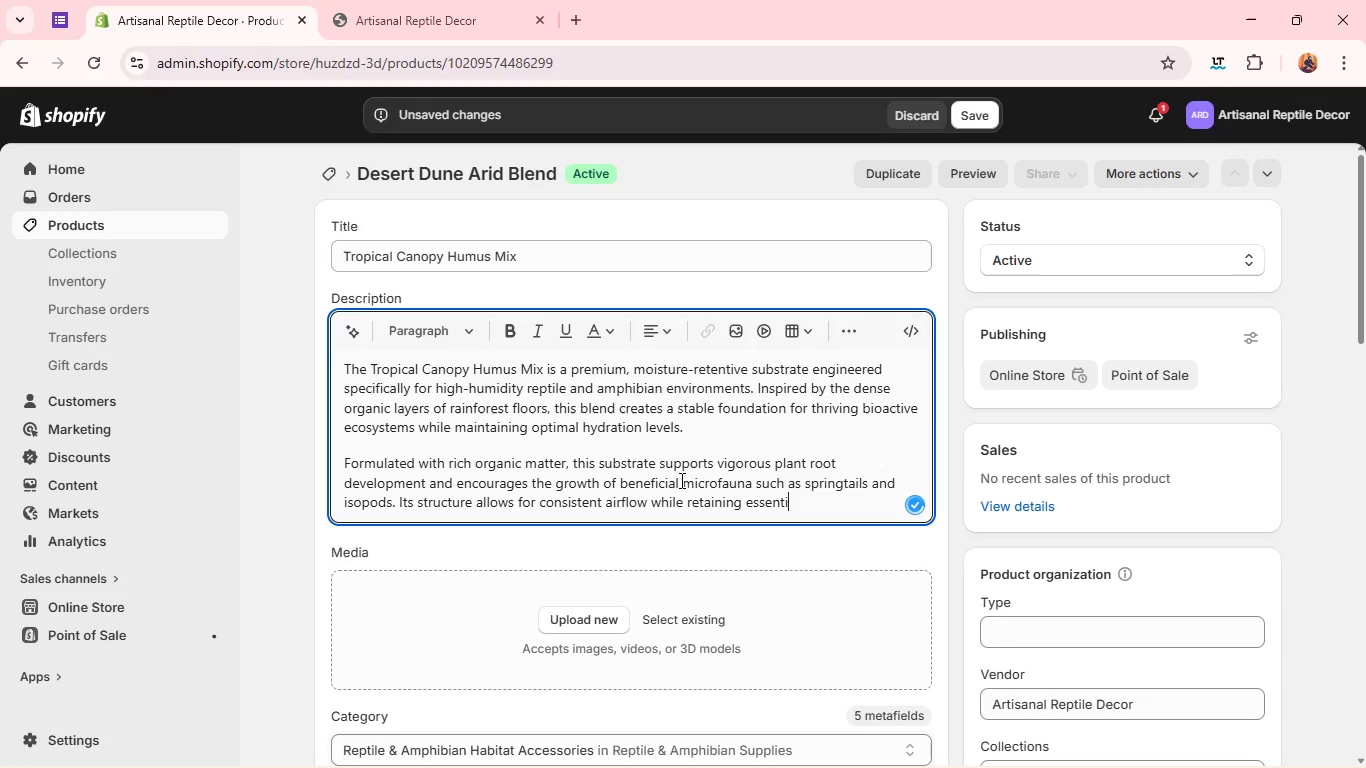 
wait(12.36)
 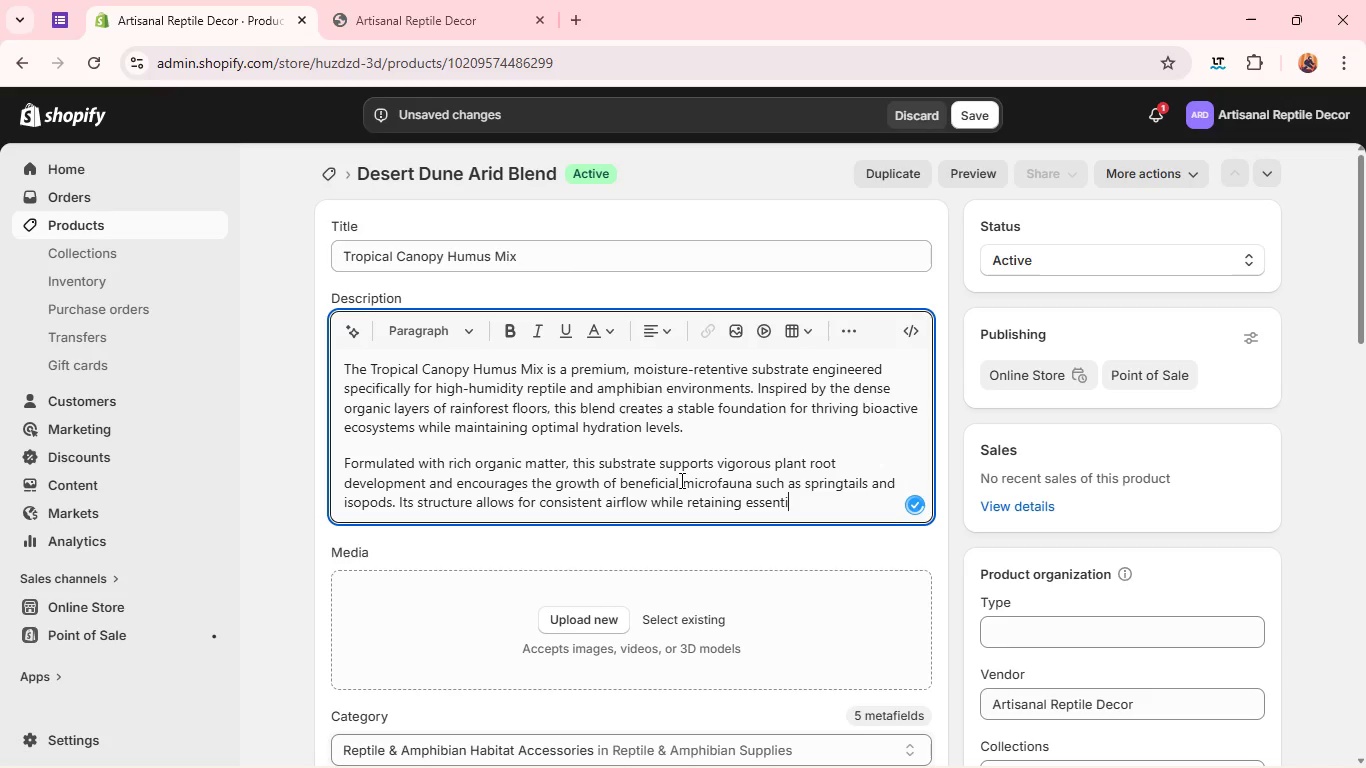 
key(Backspace)
key(Backspace)
type(isture, helping to prevent compac)
 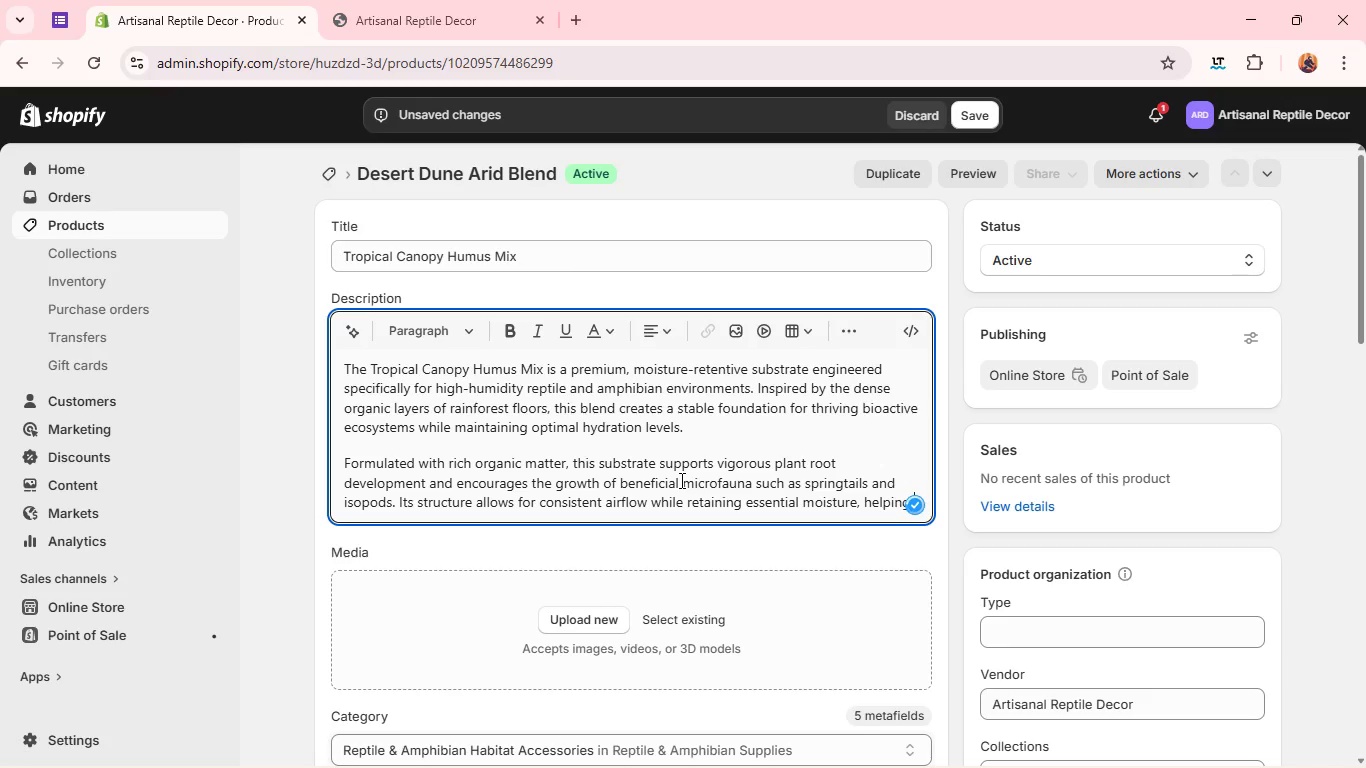 
type(tion and mai)
 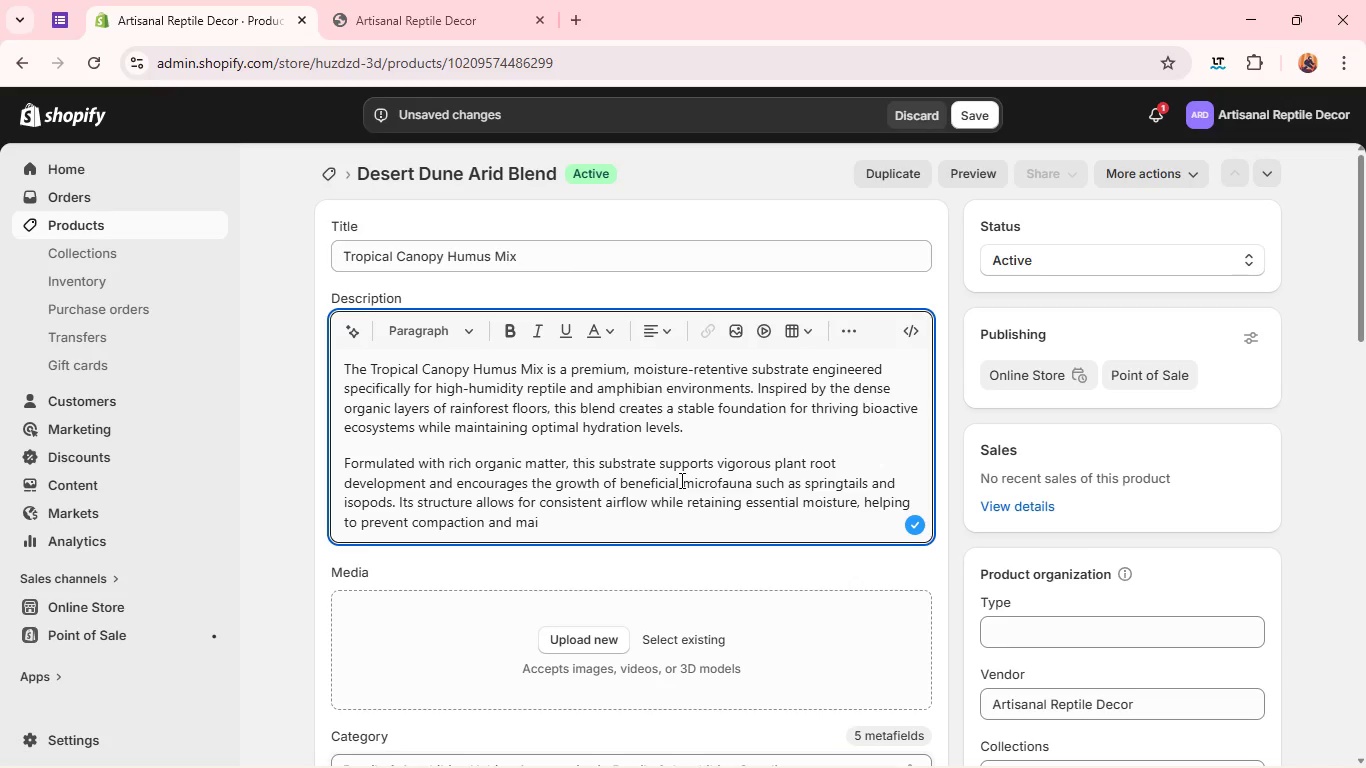 
type(tain a balanced mic)
 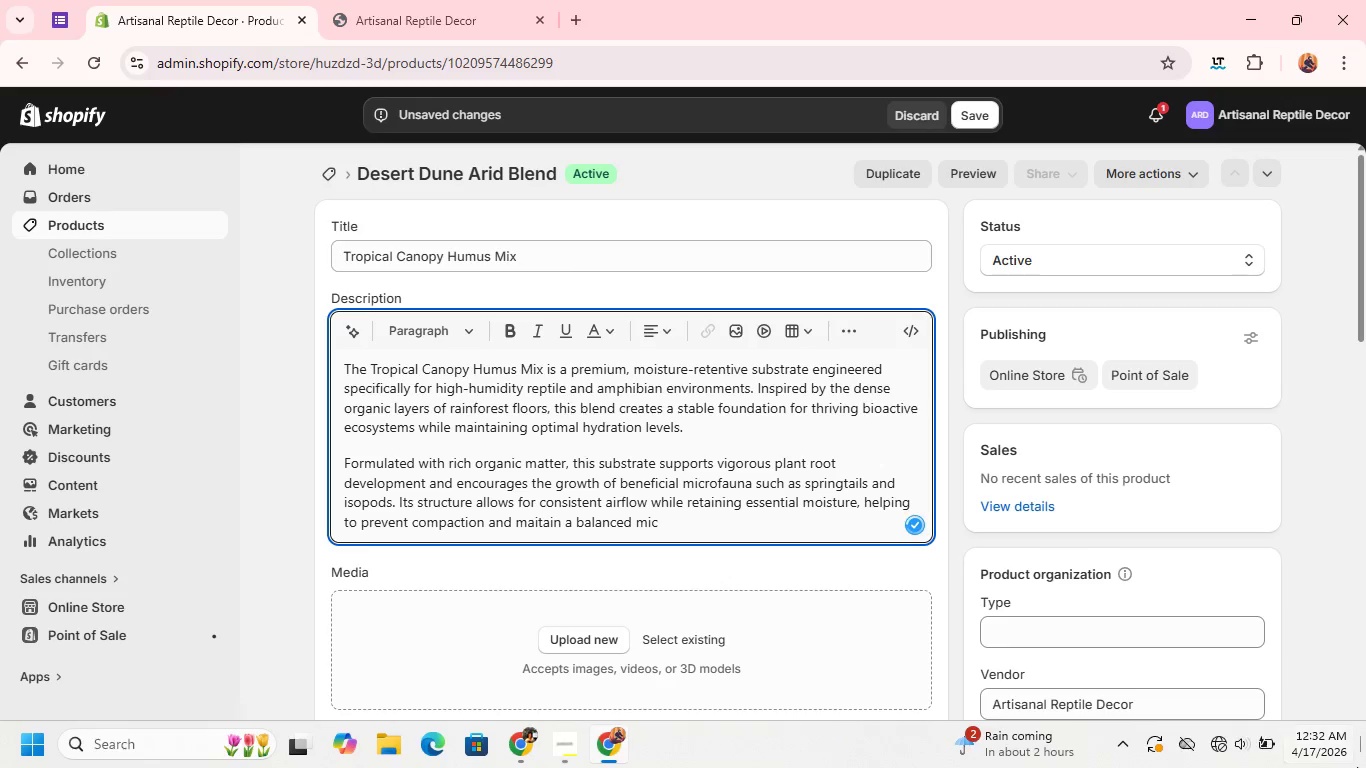 
wait(9.61)
 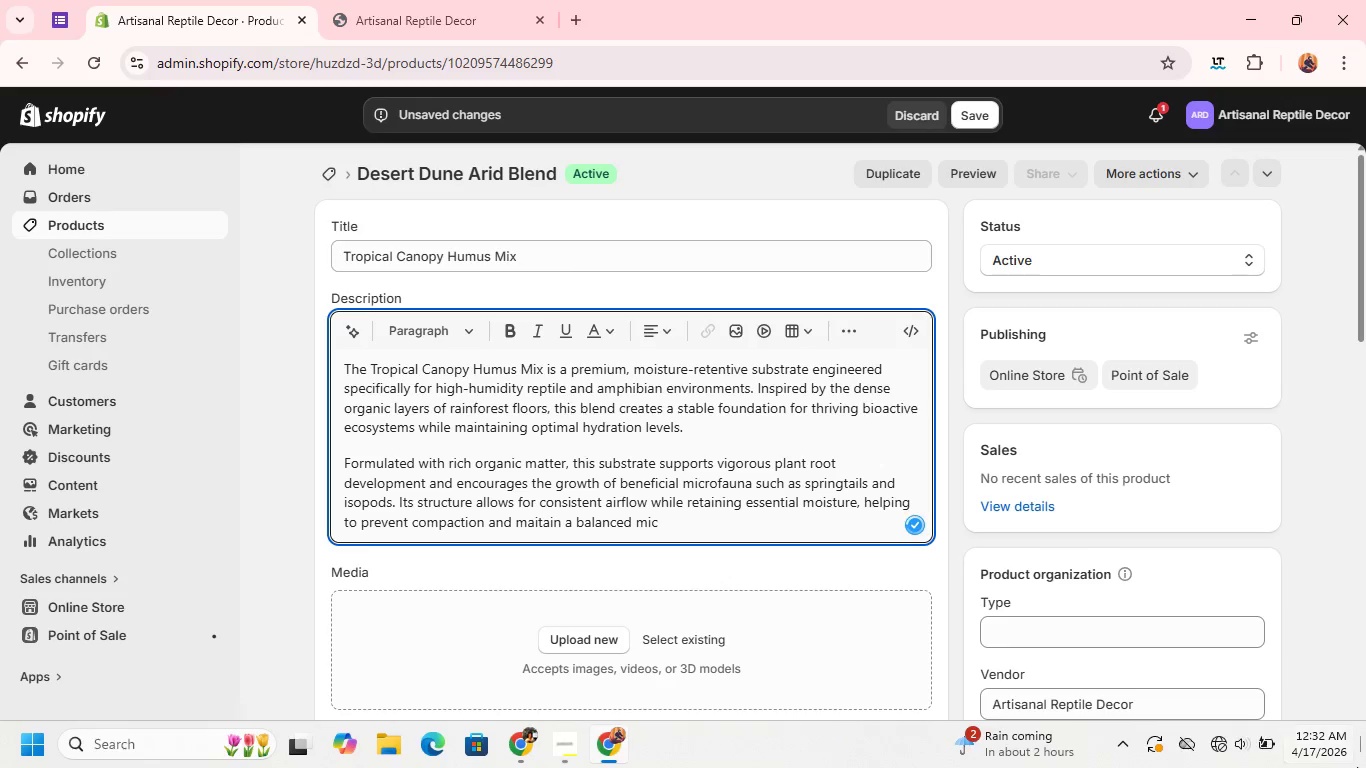 
left_click([1218, 741])
 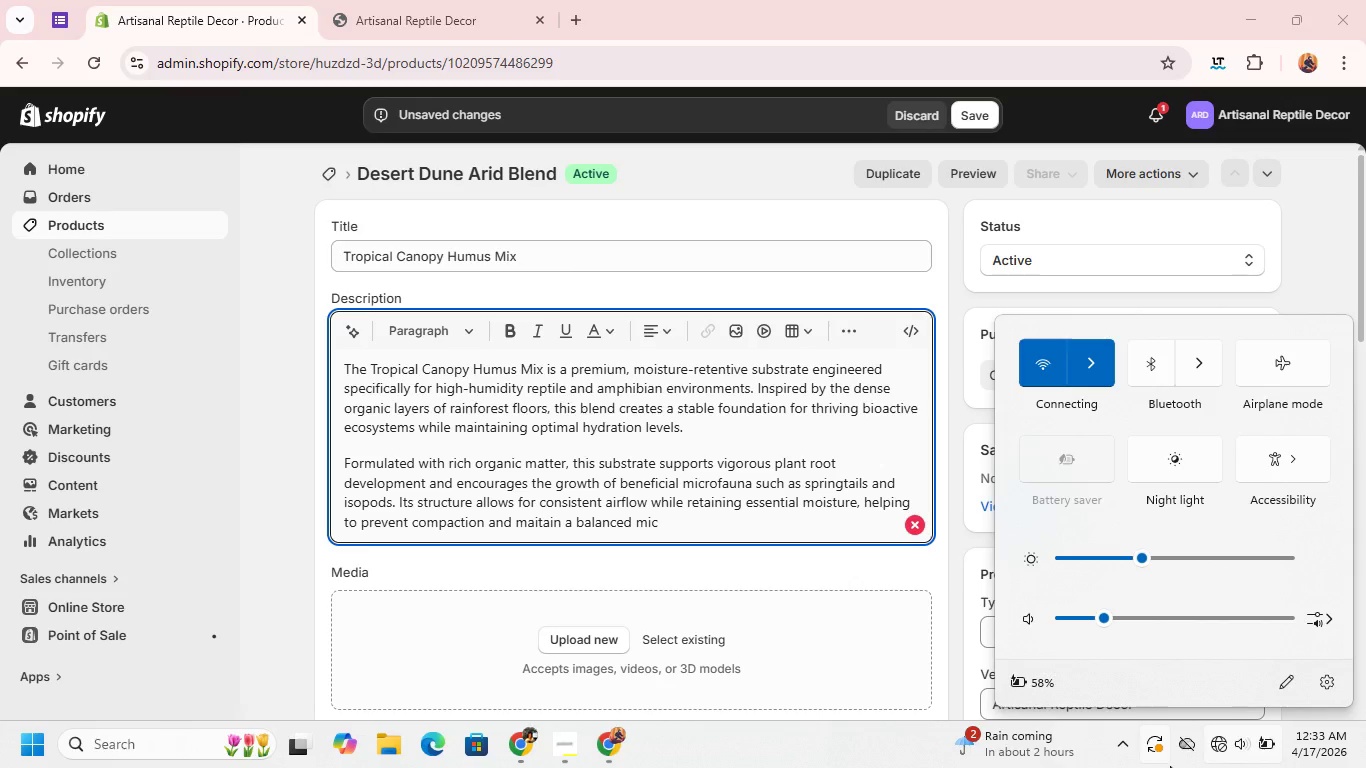 
wait(34.58)
 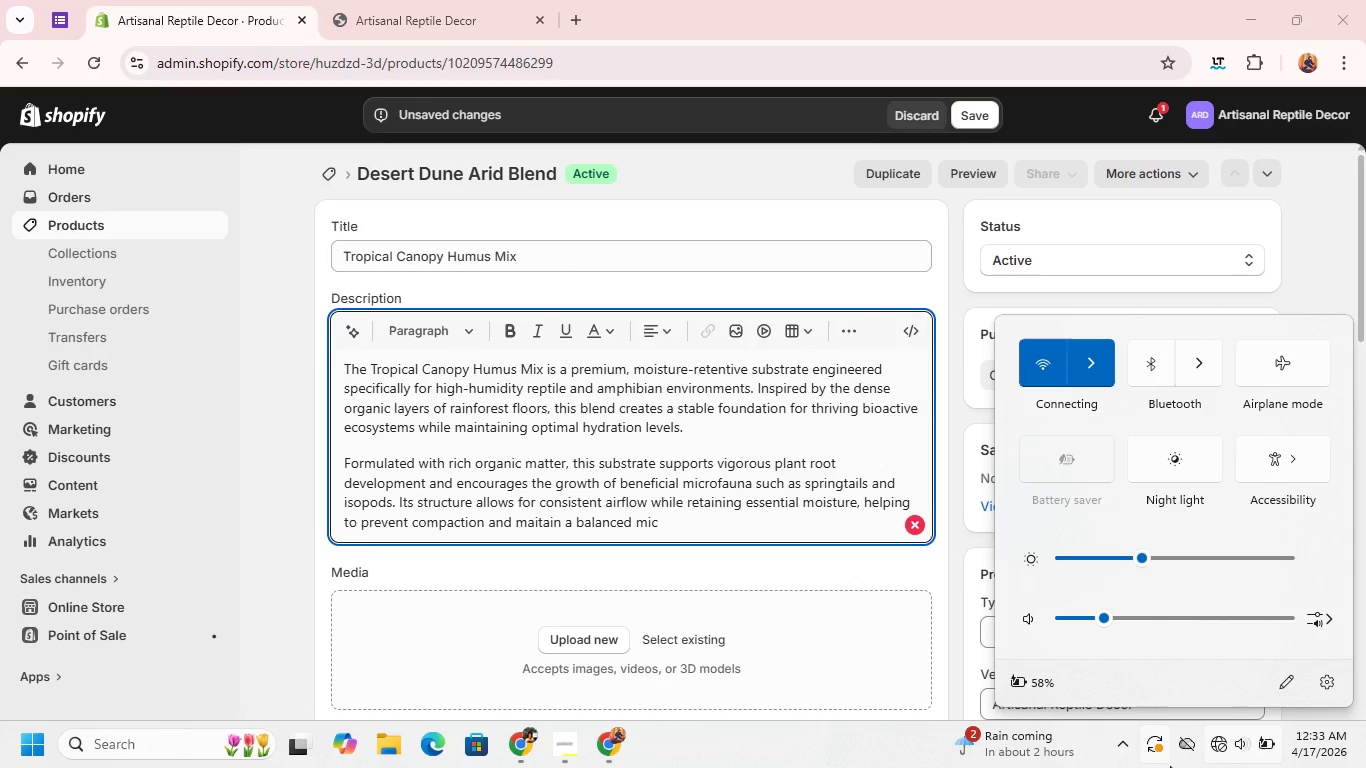 
left_click([761, 523])
 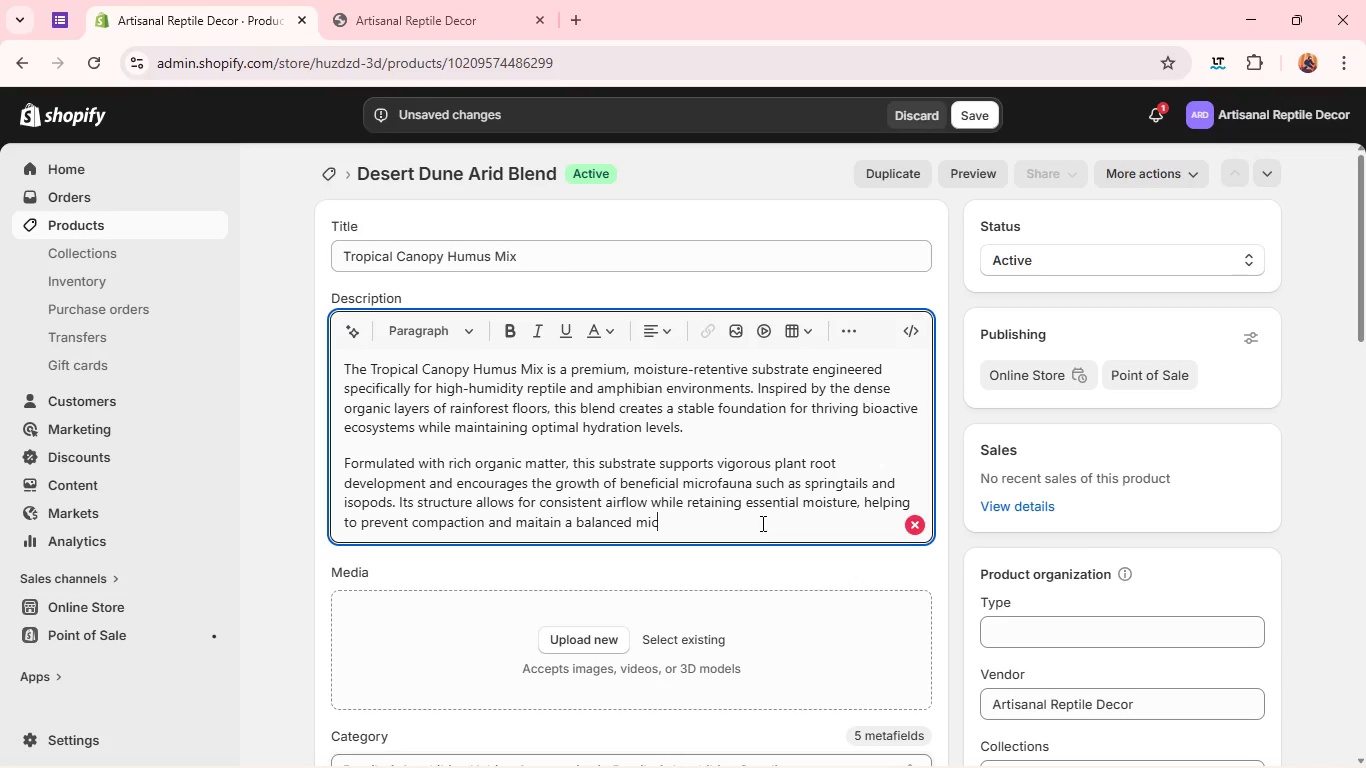 
wait(36.86)
 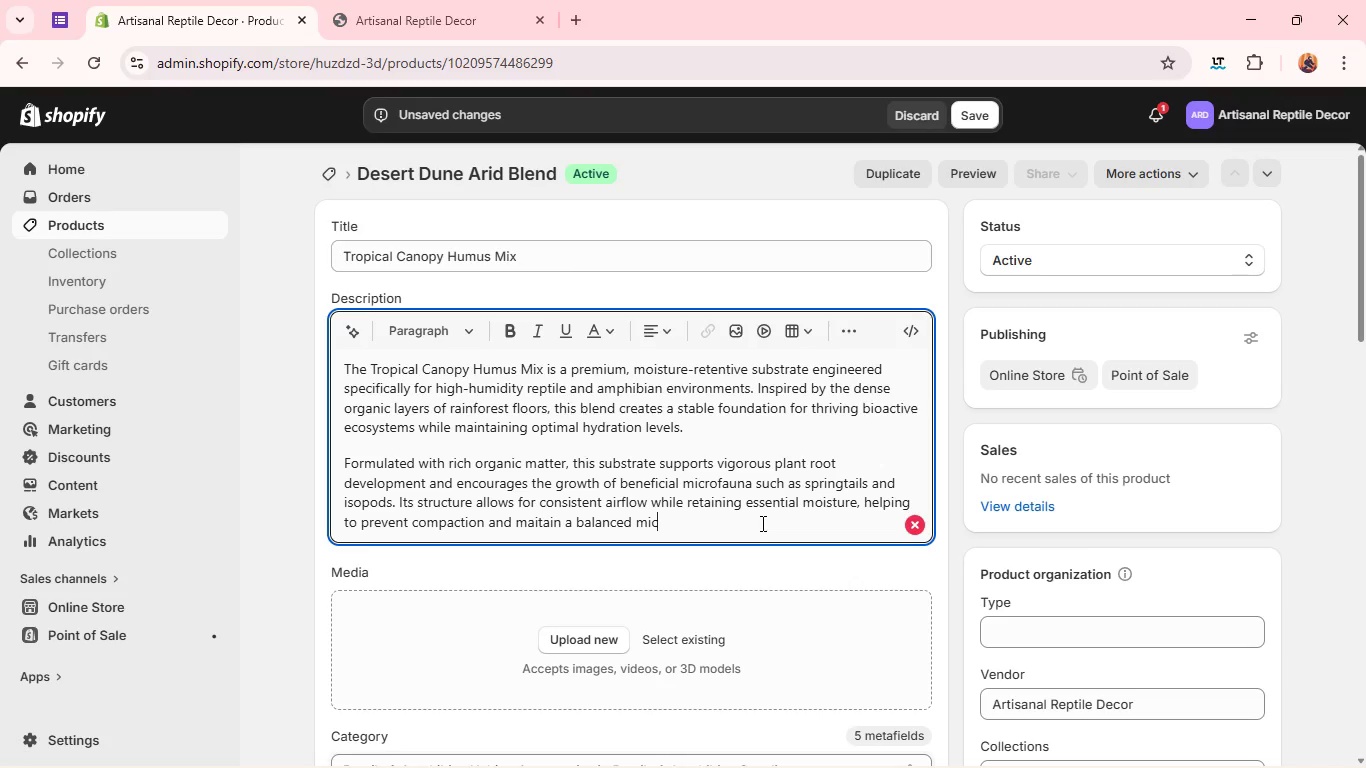 
left_click([590, 630])
 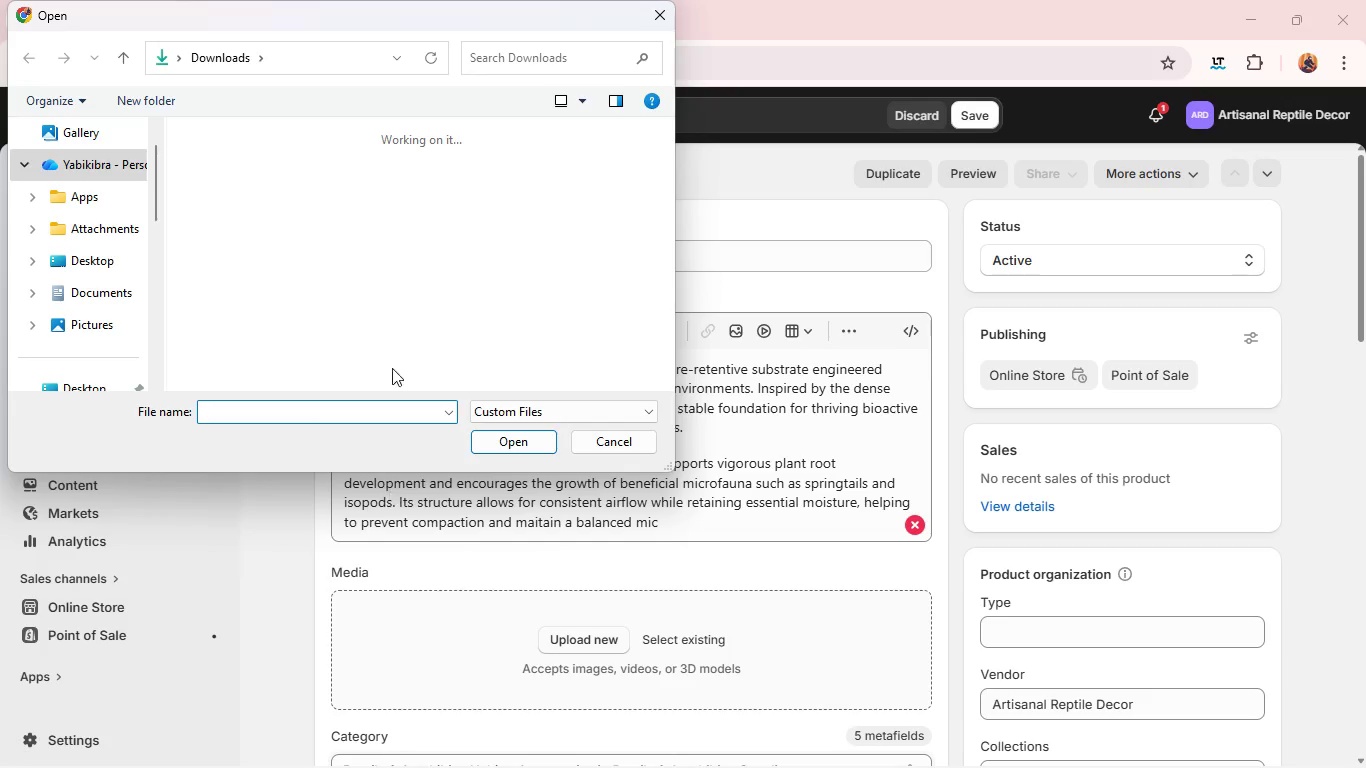 
wait(7.88)
 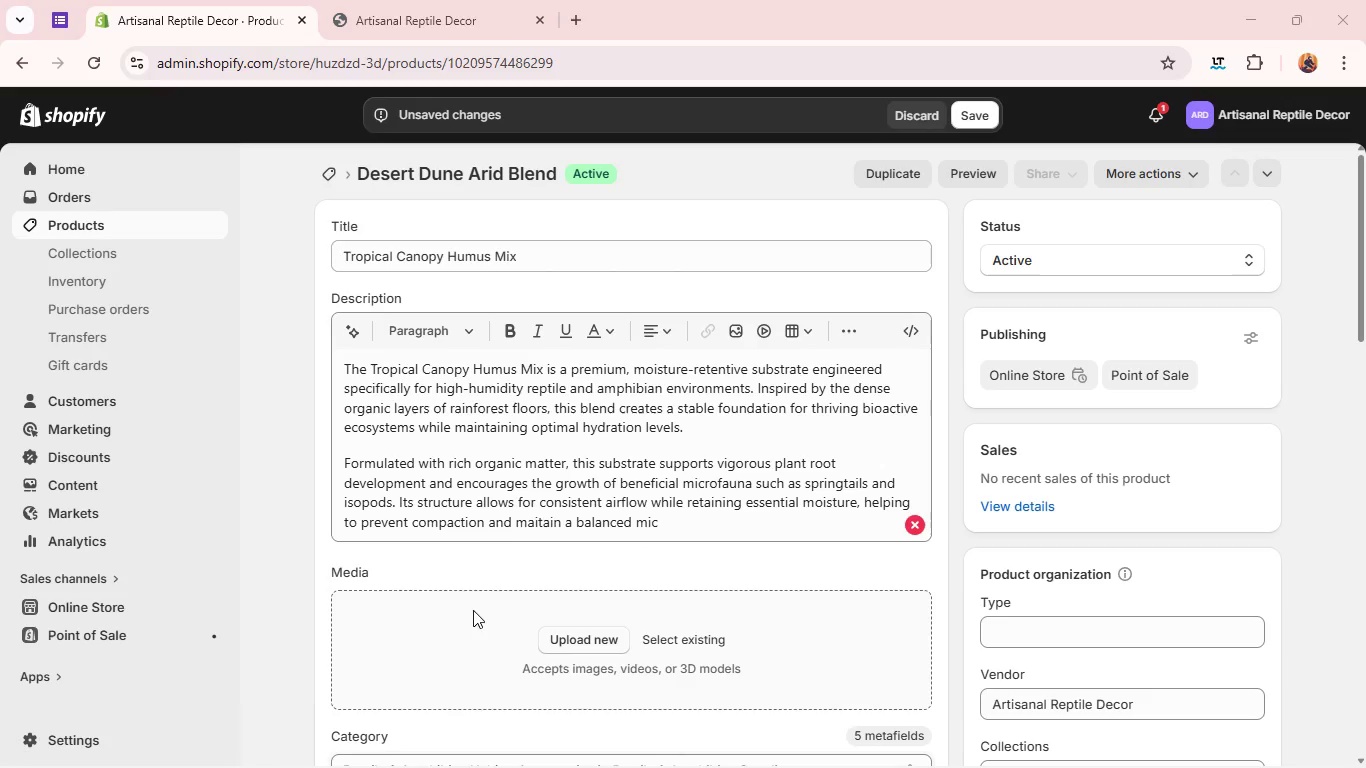 
scroll: coordinate [409, 336], scroll_direction: down, amount: 1.0
 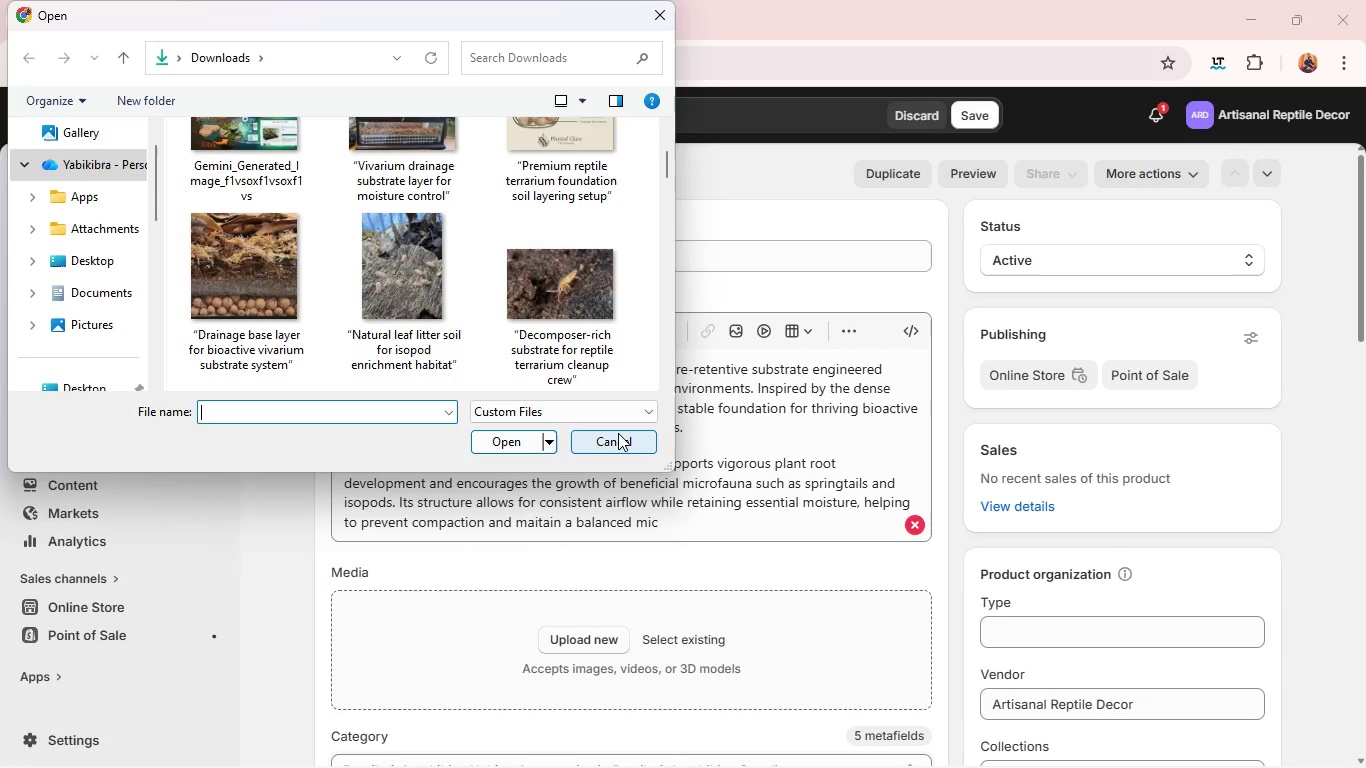 
wait(5.21)
 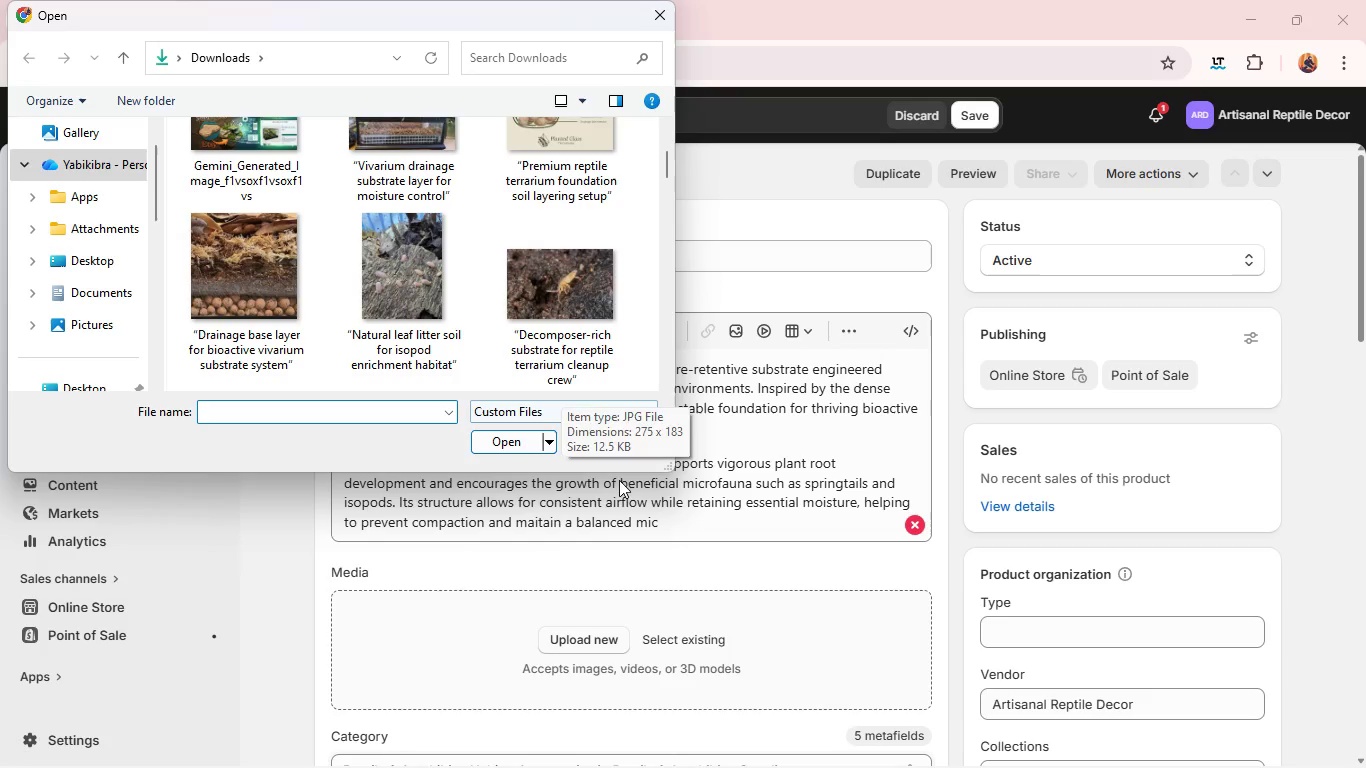 
left_click([626, 441])
 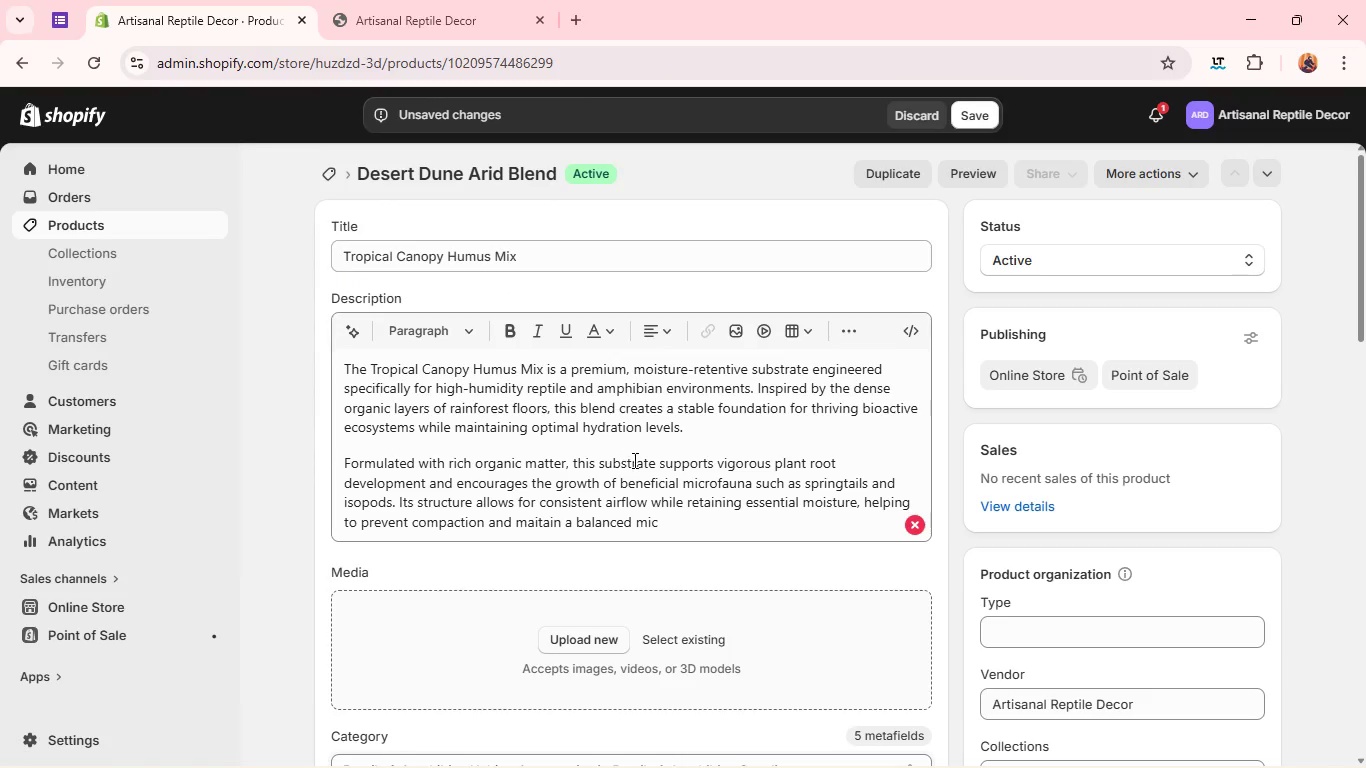 
left_click([634, 465])
 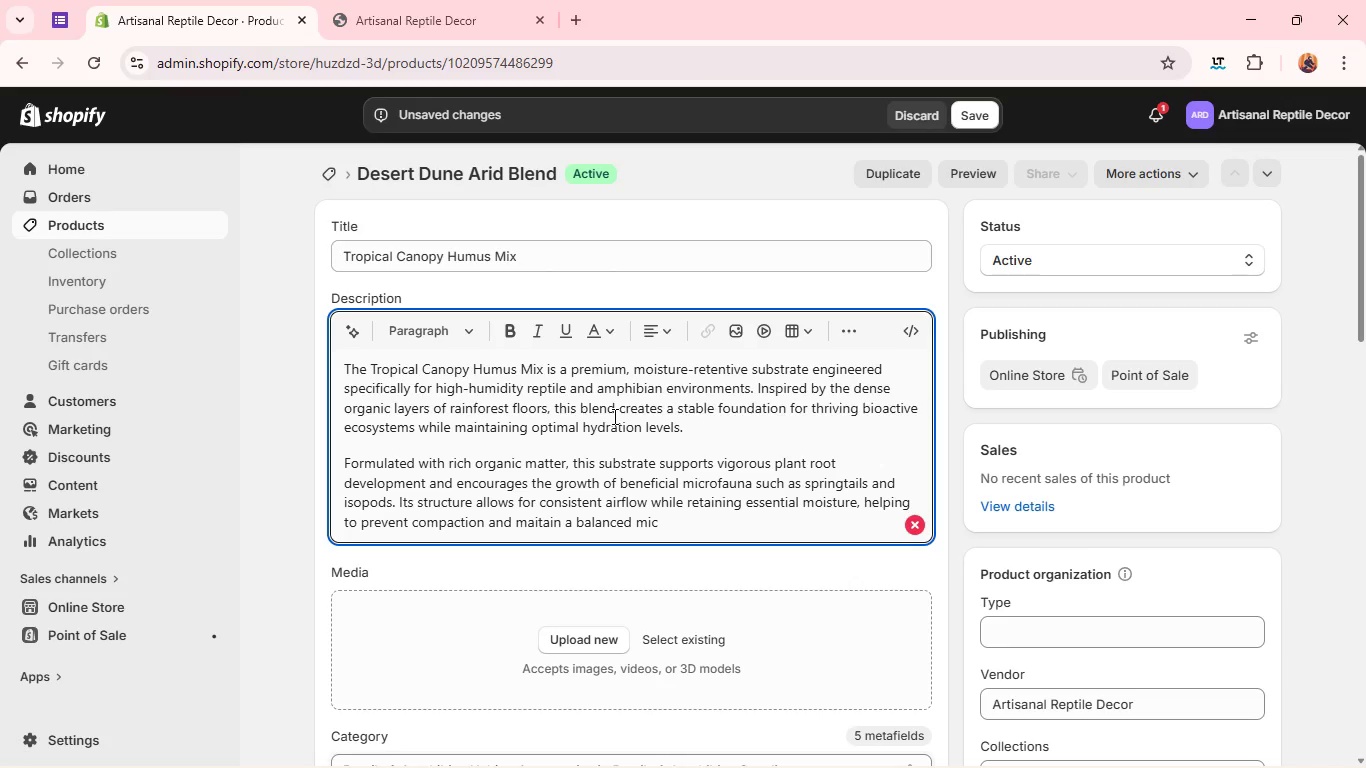 
wait(13.17)
 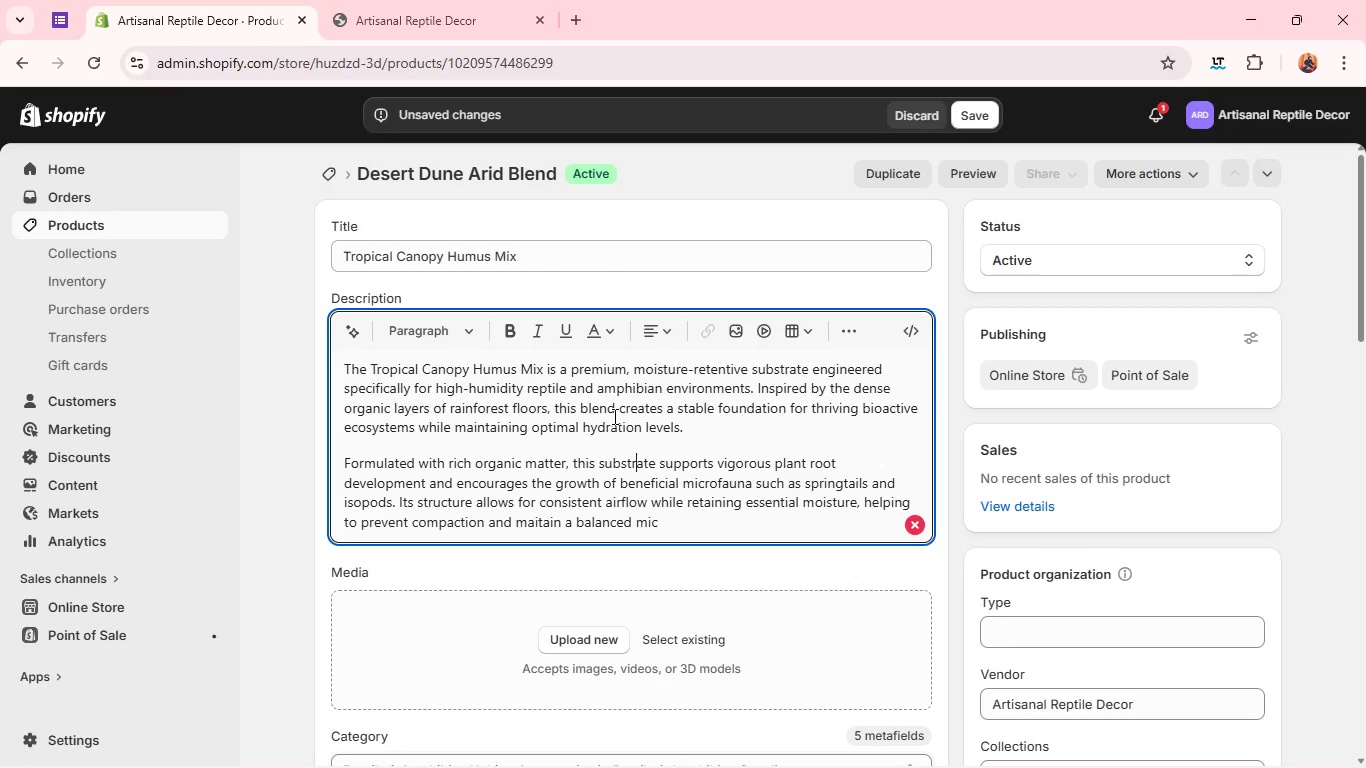 
key(Control+A)
 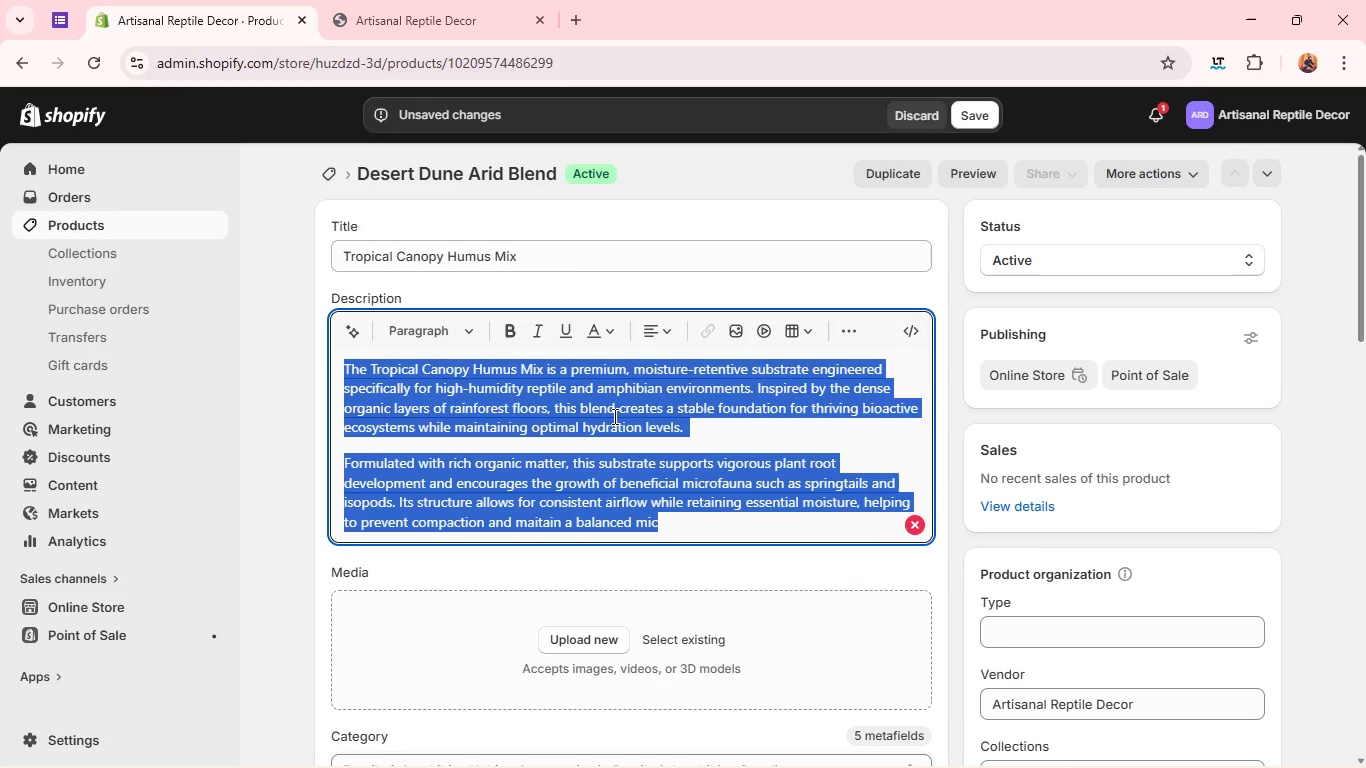 
key(Backspace)
type(The Tropical Canopy Humus Mix brings the richness of rainforest ecosystems inot)
key(Backspace)
 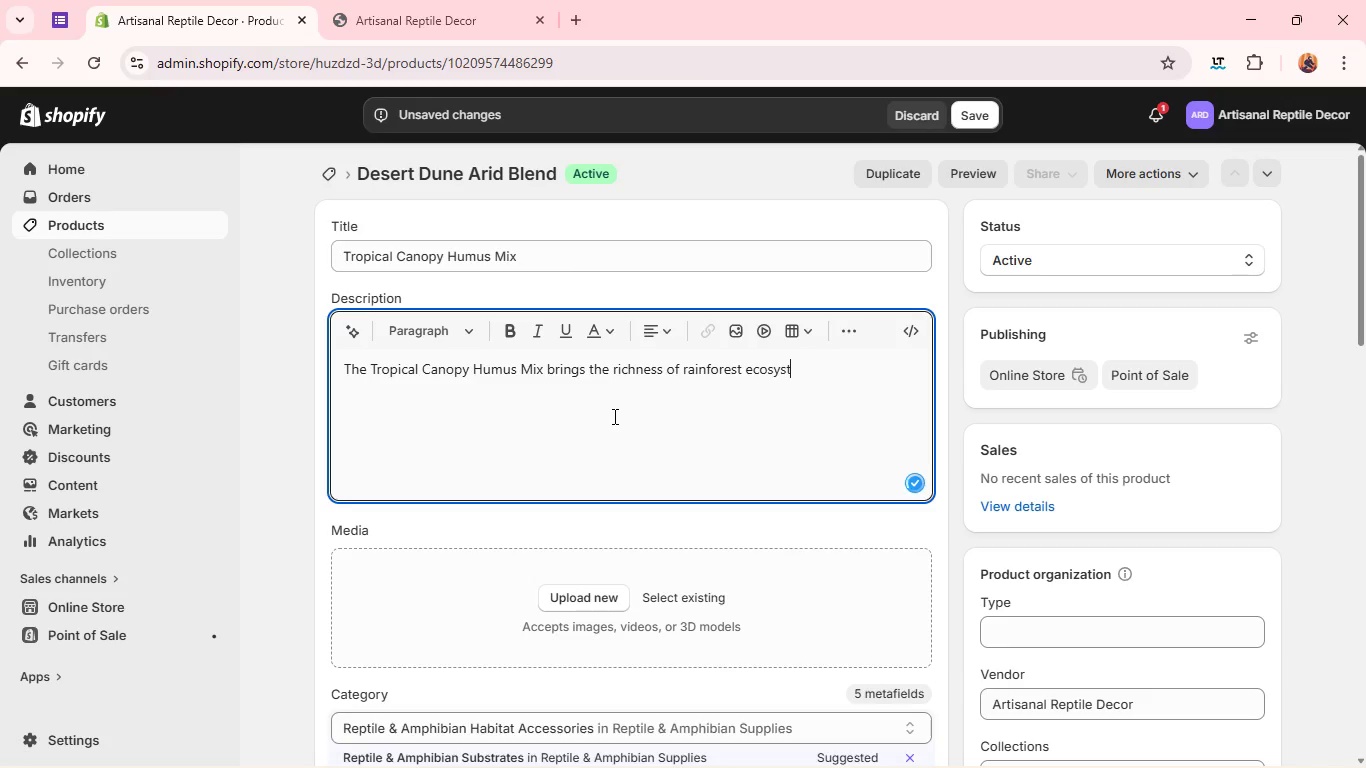 
key(Backspace)
type(to the enclosure, offering a deeply organic )
 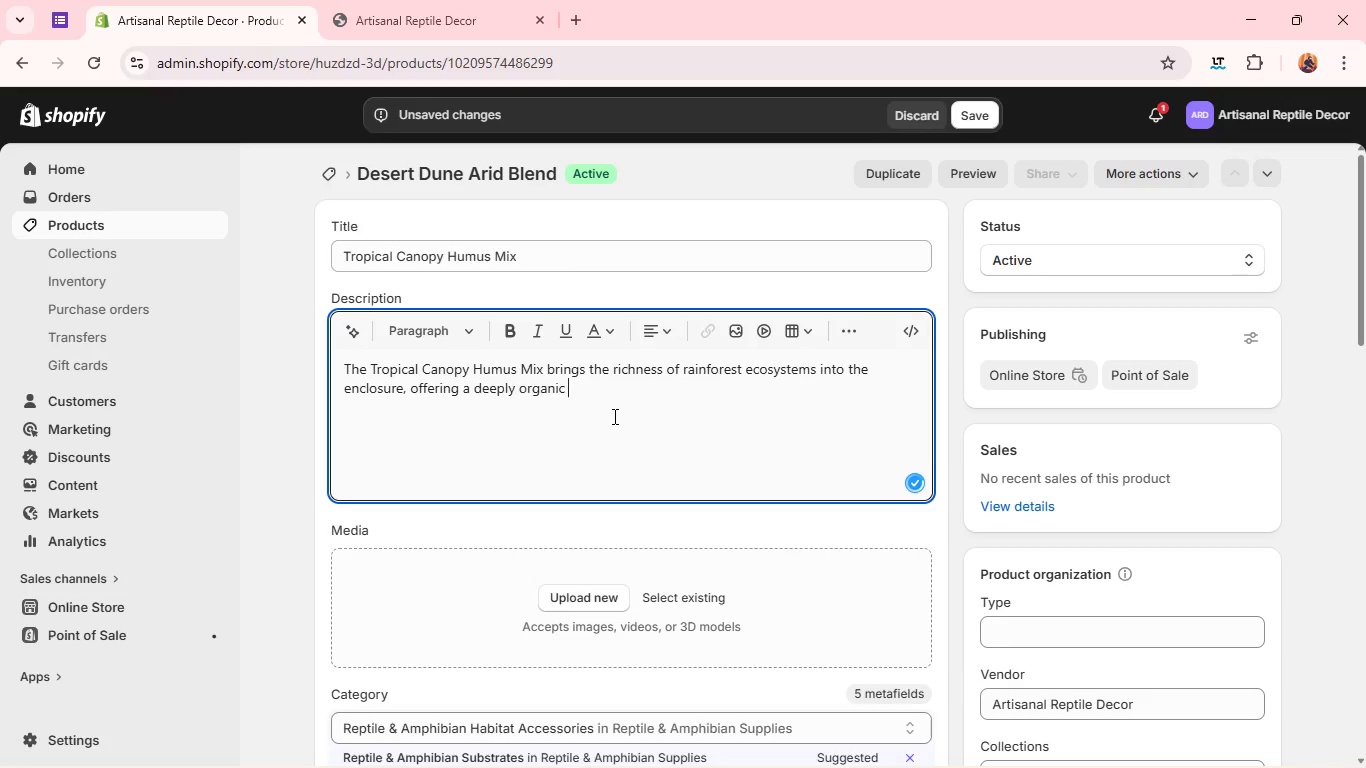 
type(and moisture-balanced)
 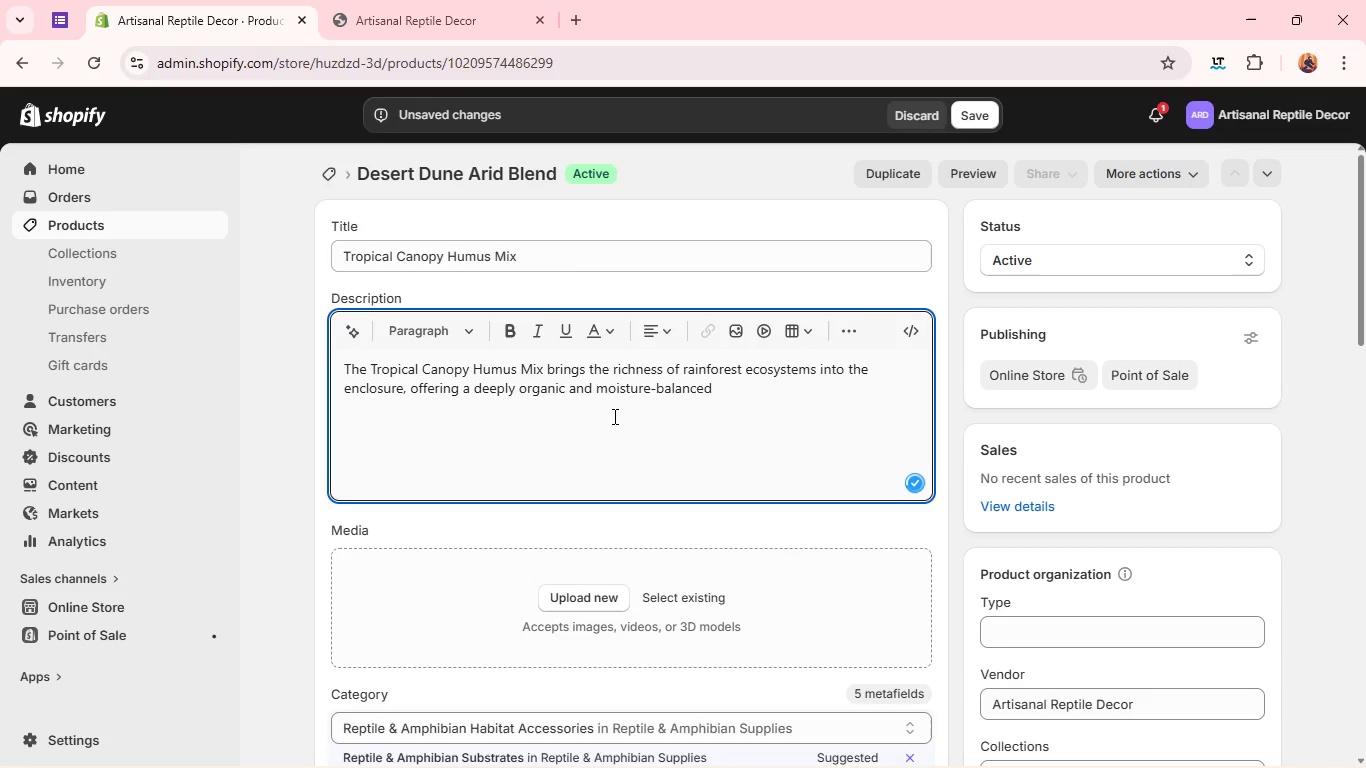 
type( subs)
 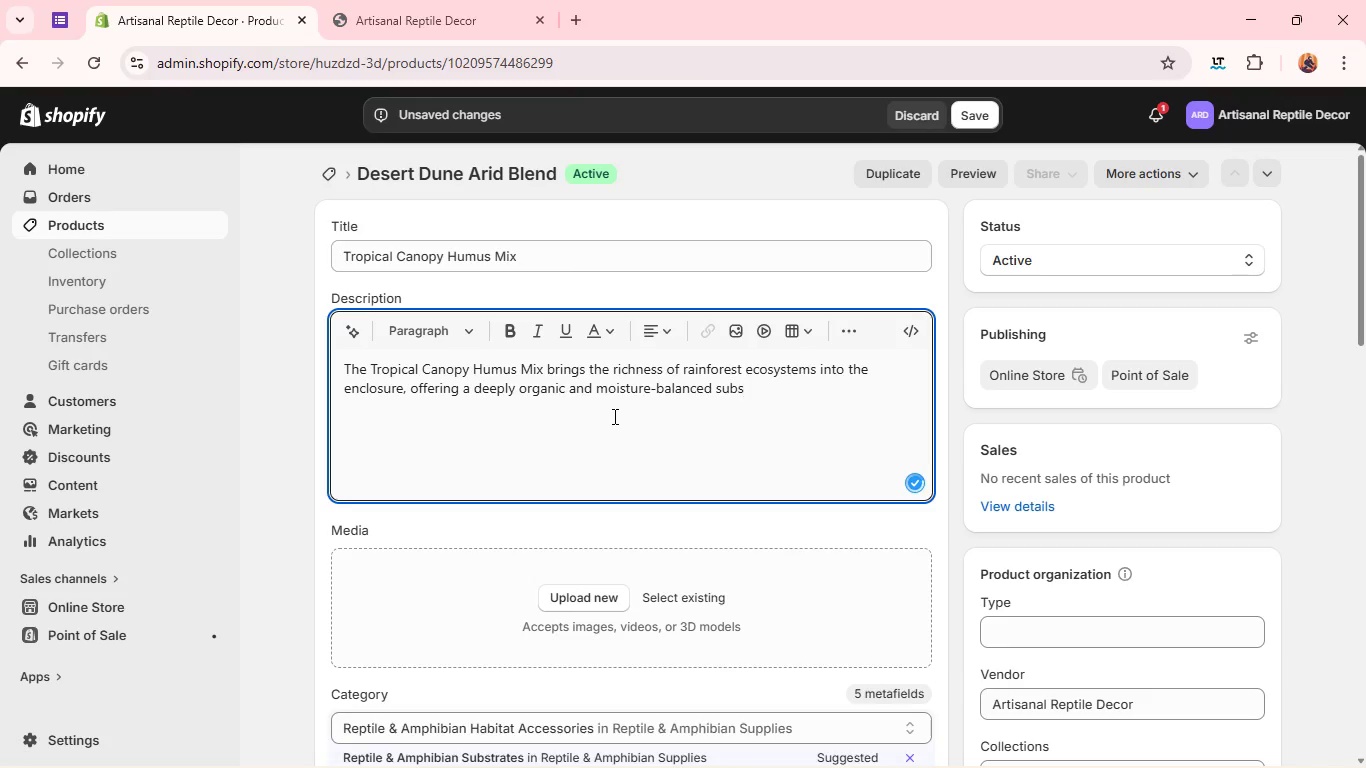 
wait(7.03)
 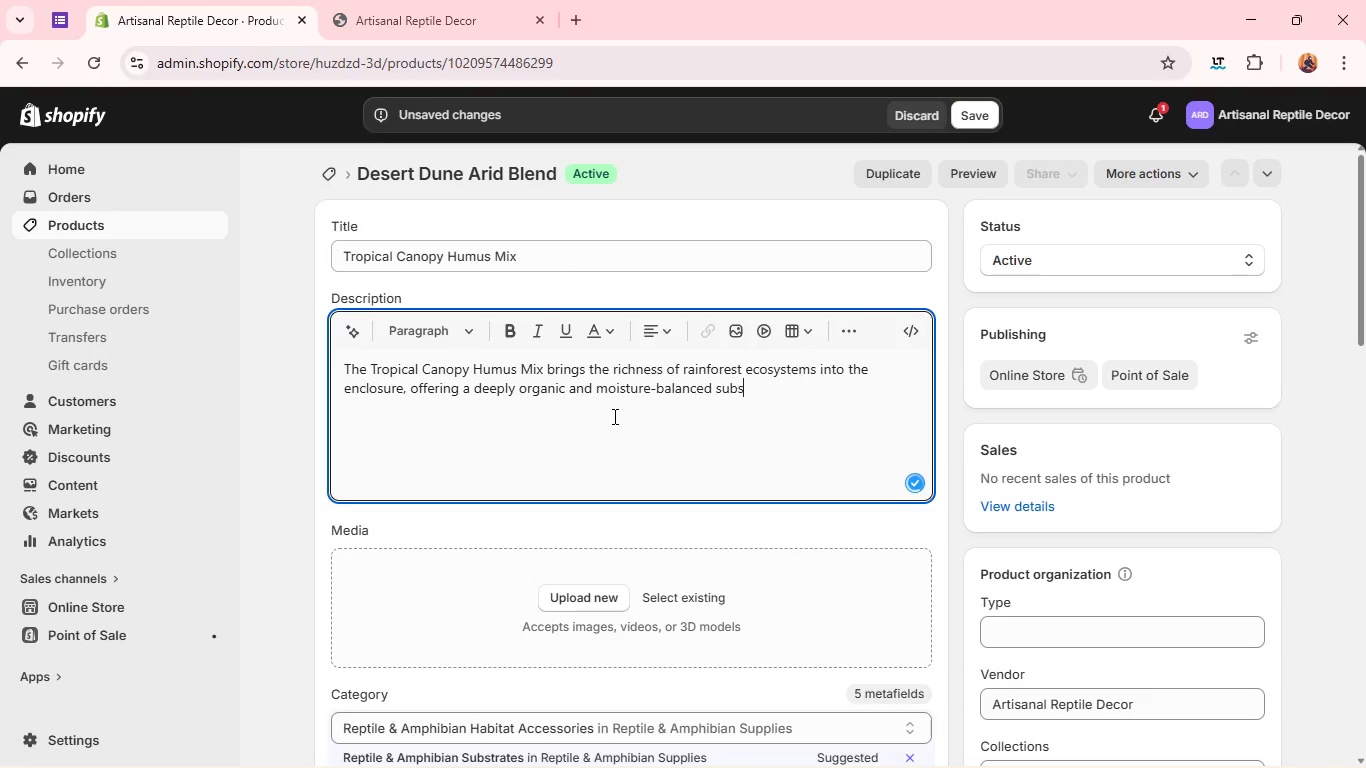 
type(trate)
 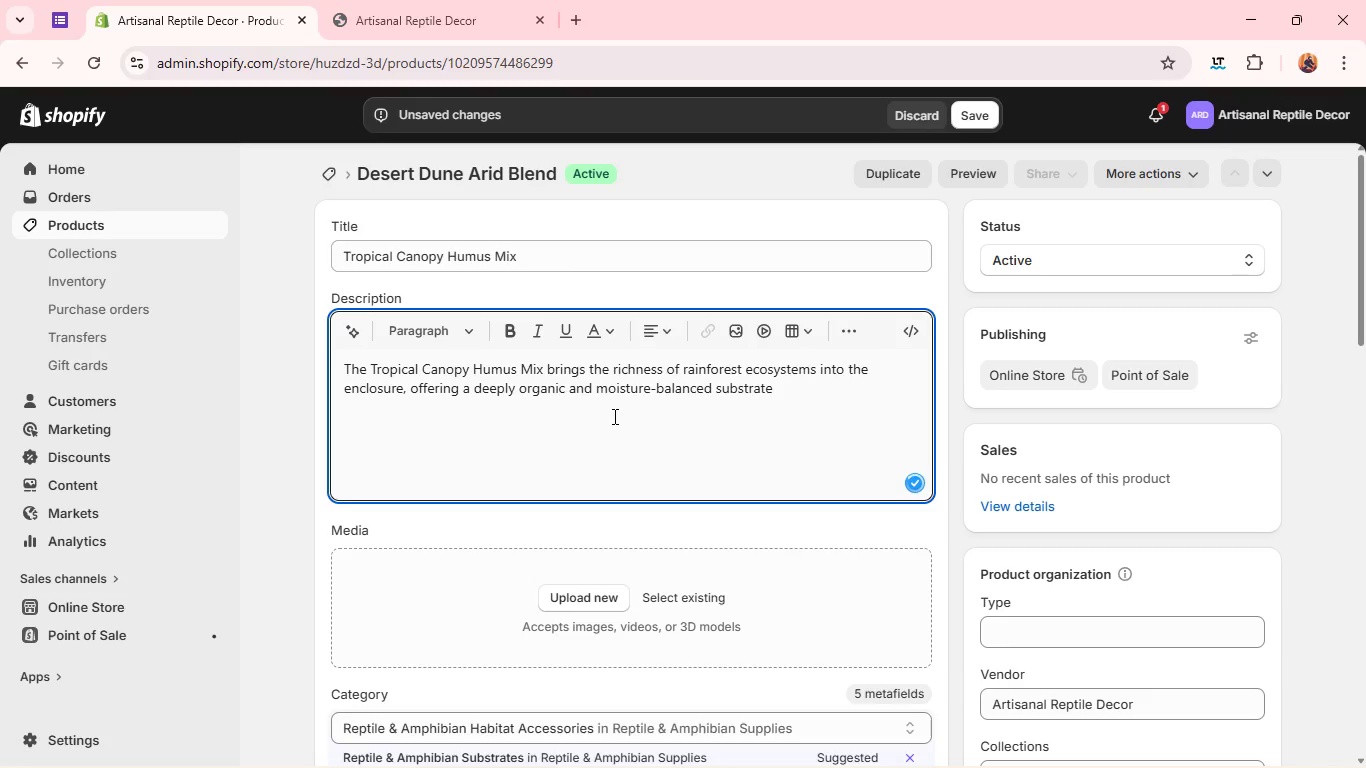 
wait(9.8)
 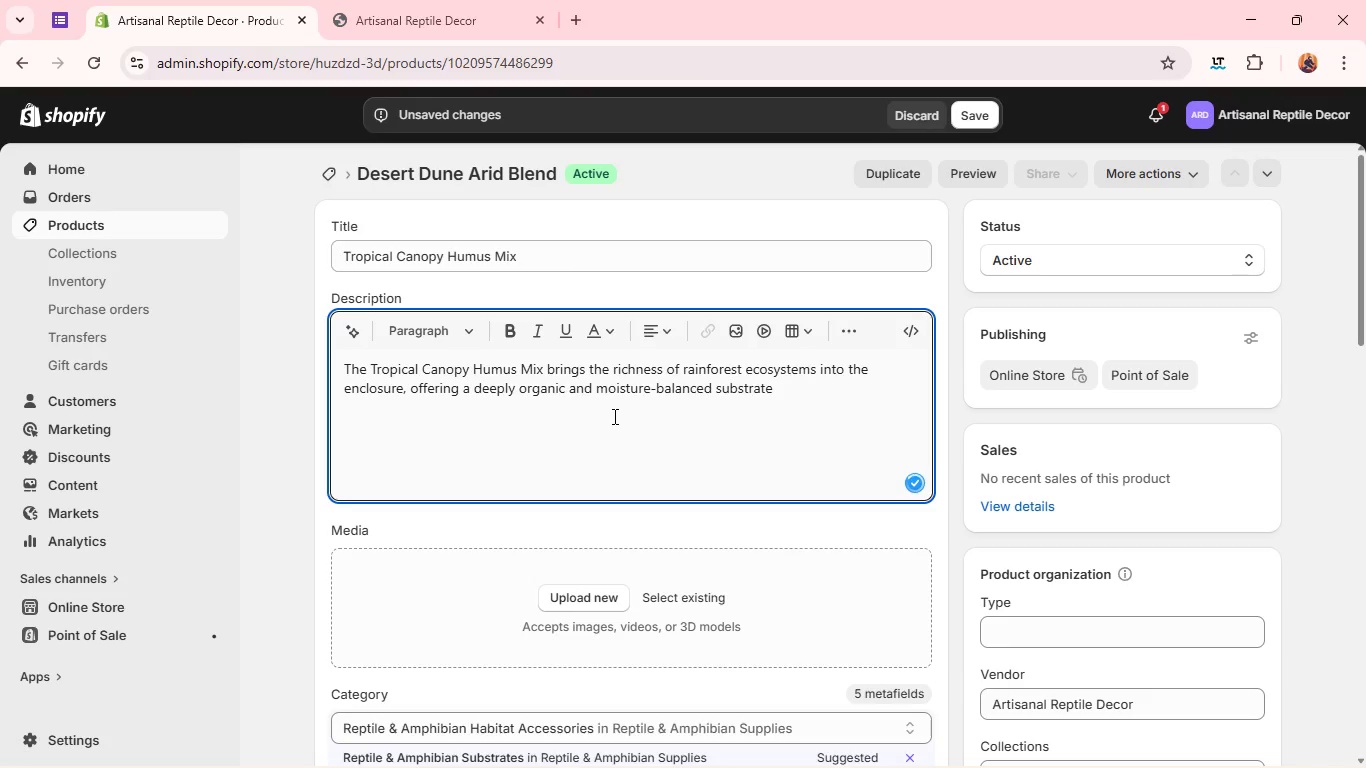 
type(. Its composition mirrors the natural)
 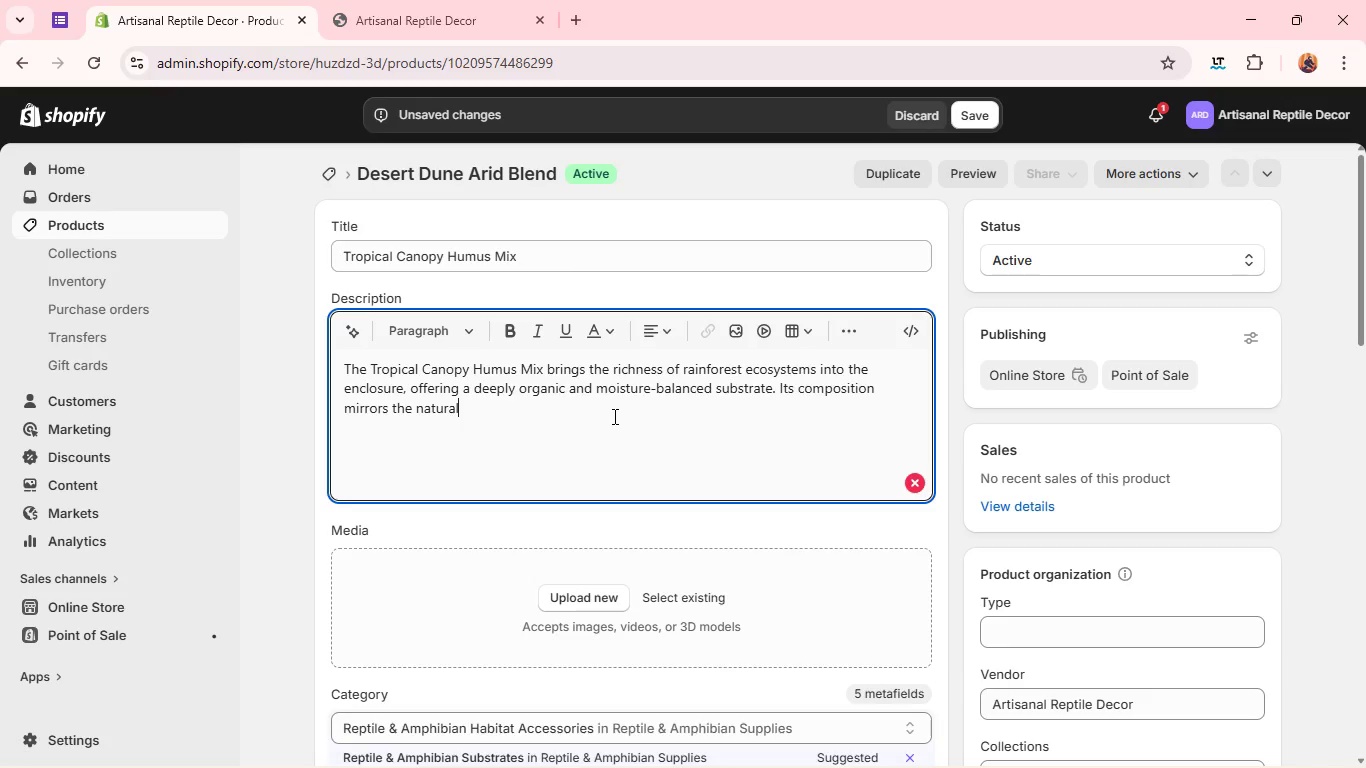 
wait(15.41)
 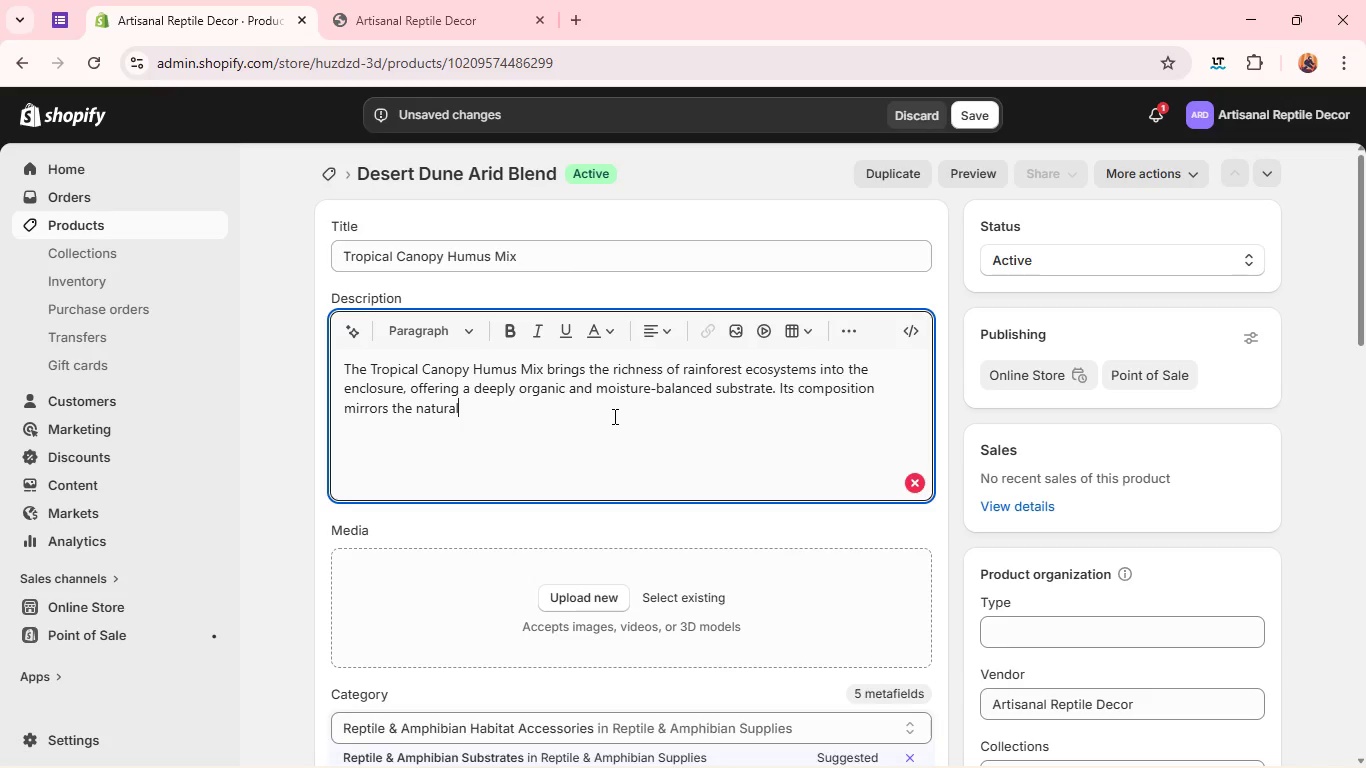 
type( layi)
key(Backspace)
type(ering of forest floors, suporting both plant life and active microfauna.)
 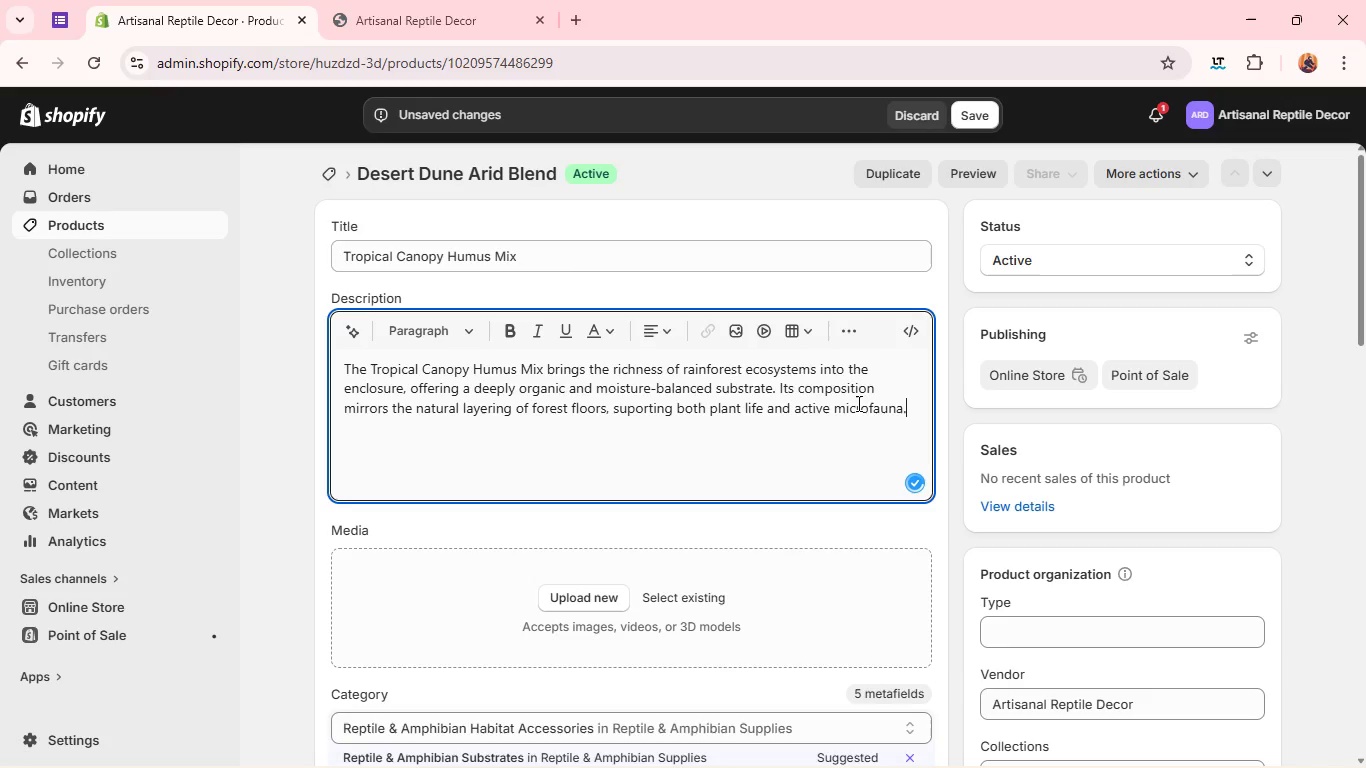 
left_click([873, 411])
 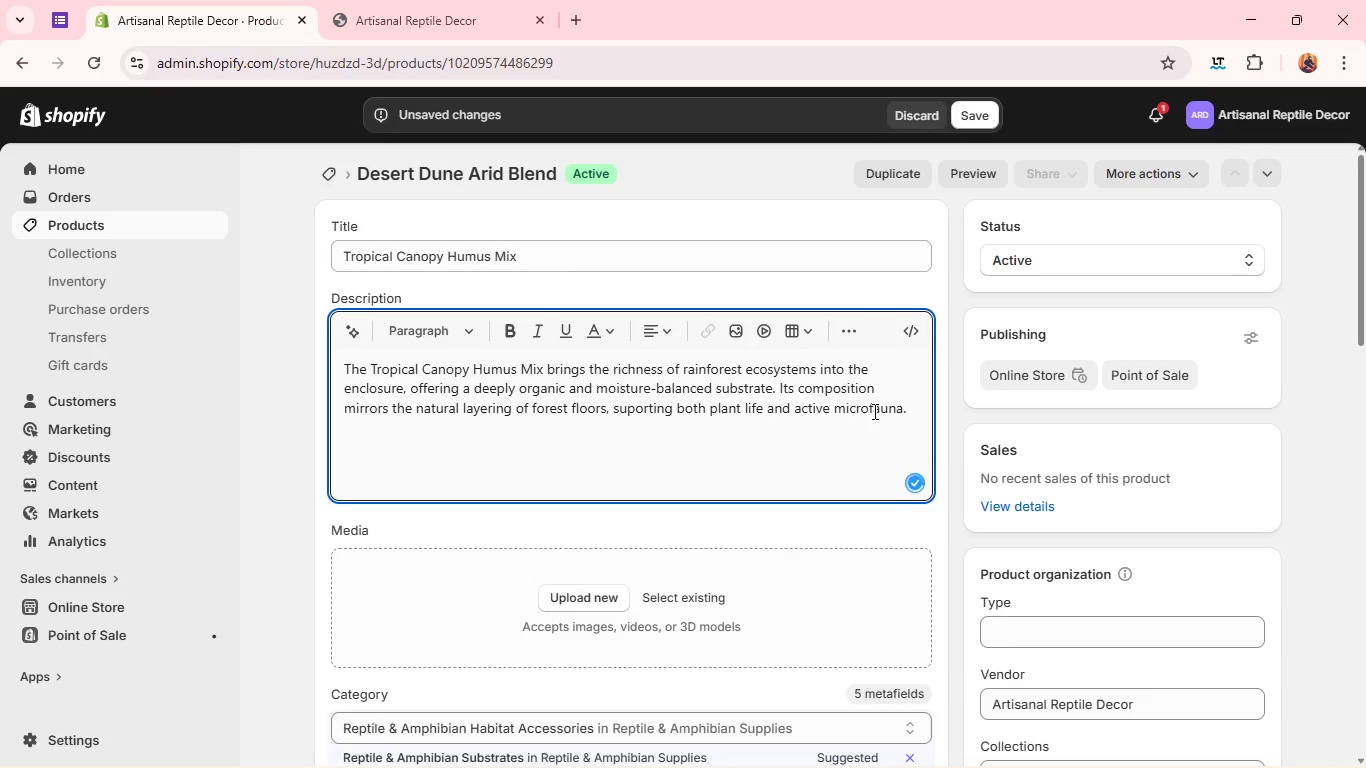 
key(ArrowLeft)
 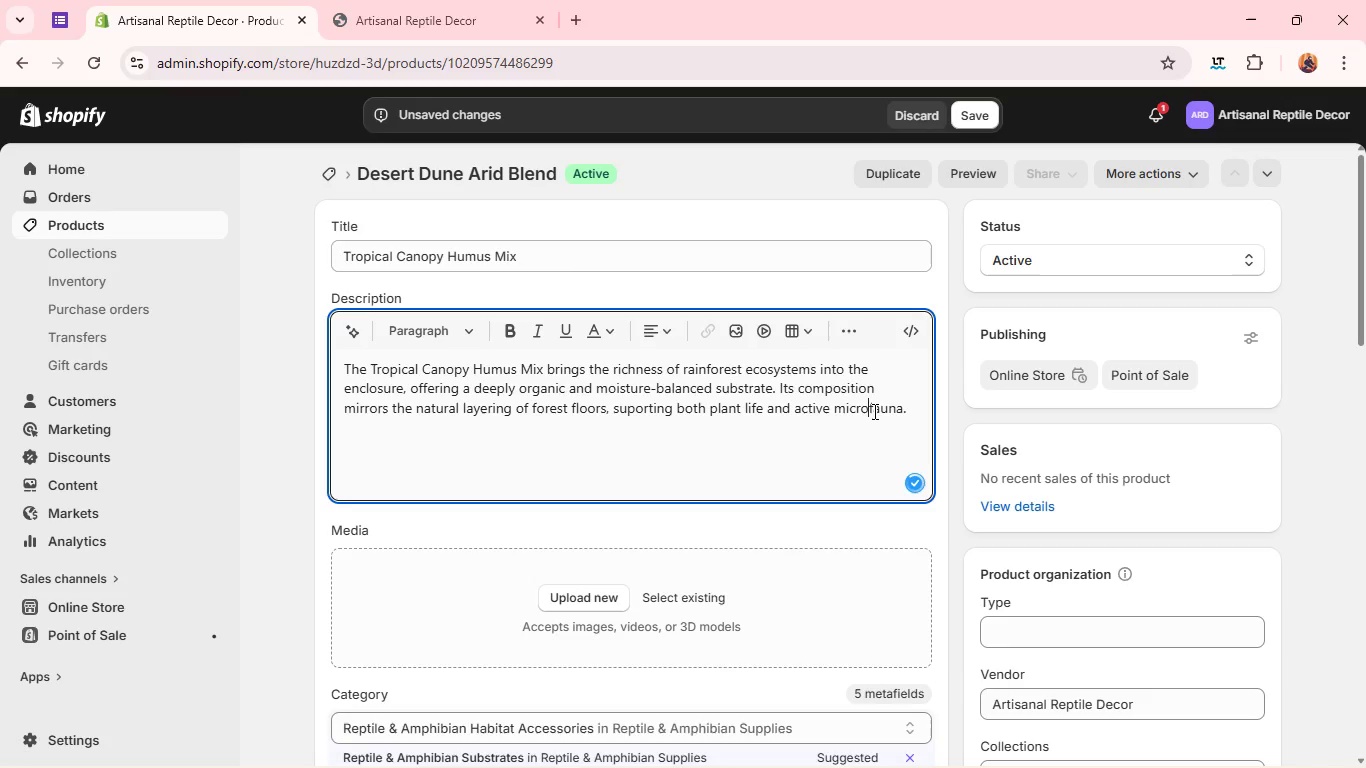 
key(Space)
 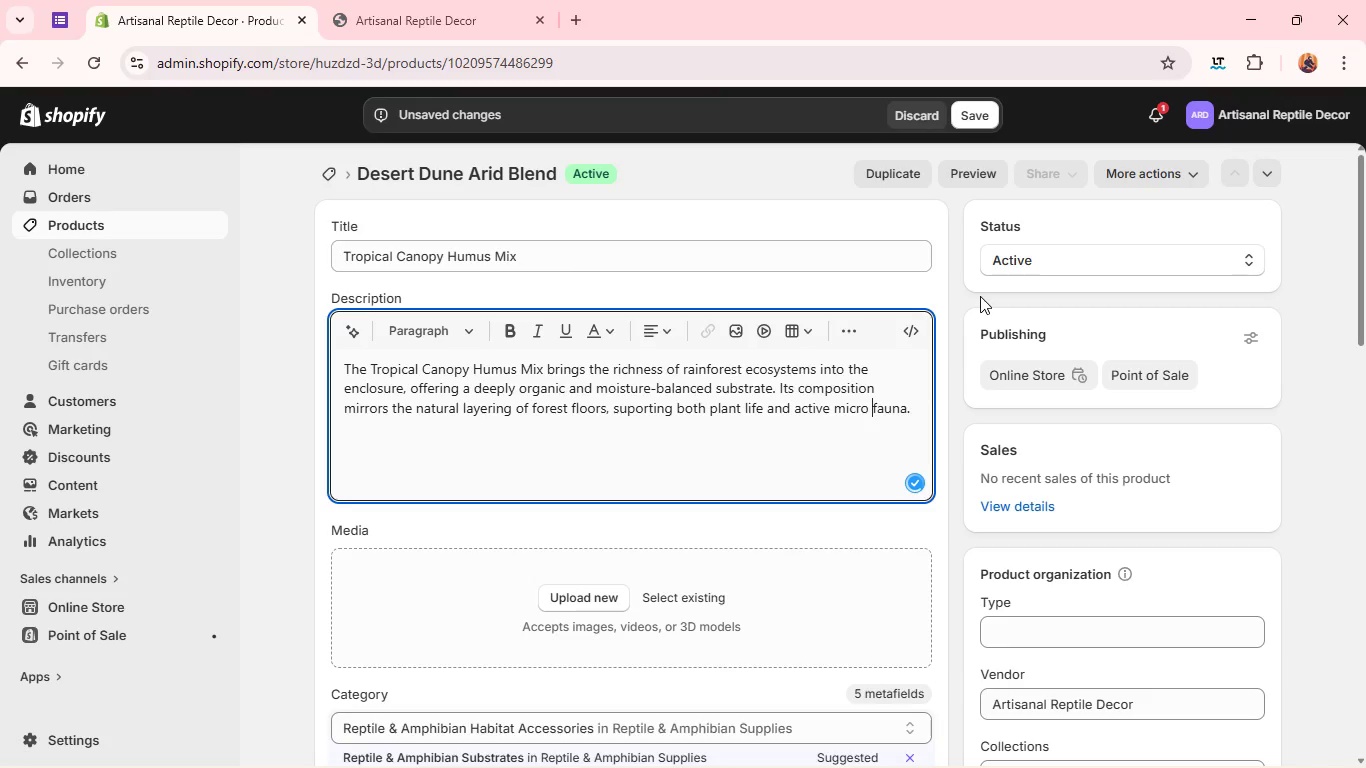 
key(Enter)
 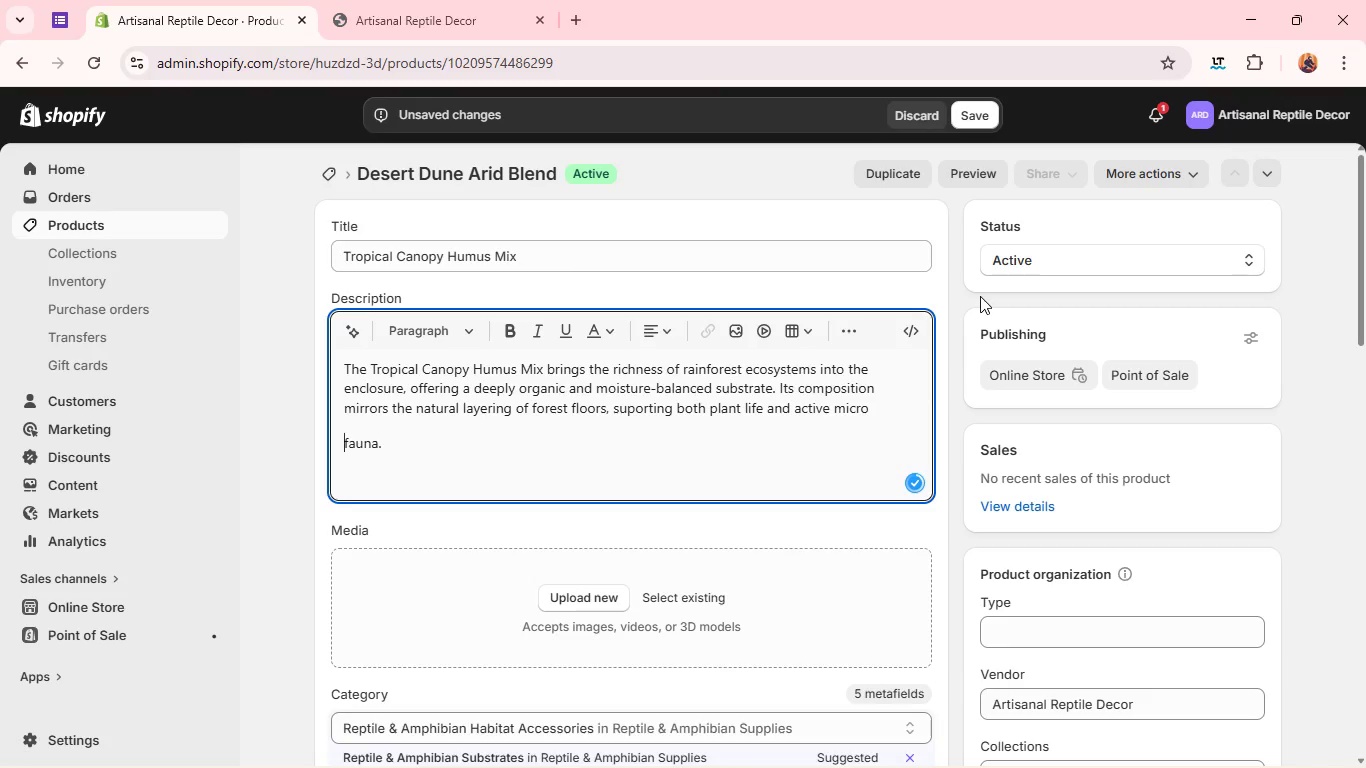 
key(Backspace)
 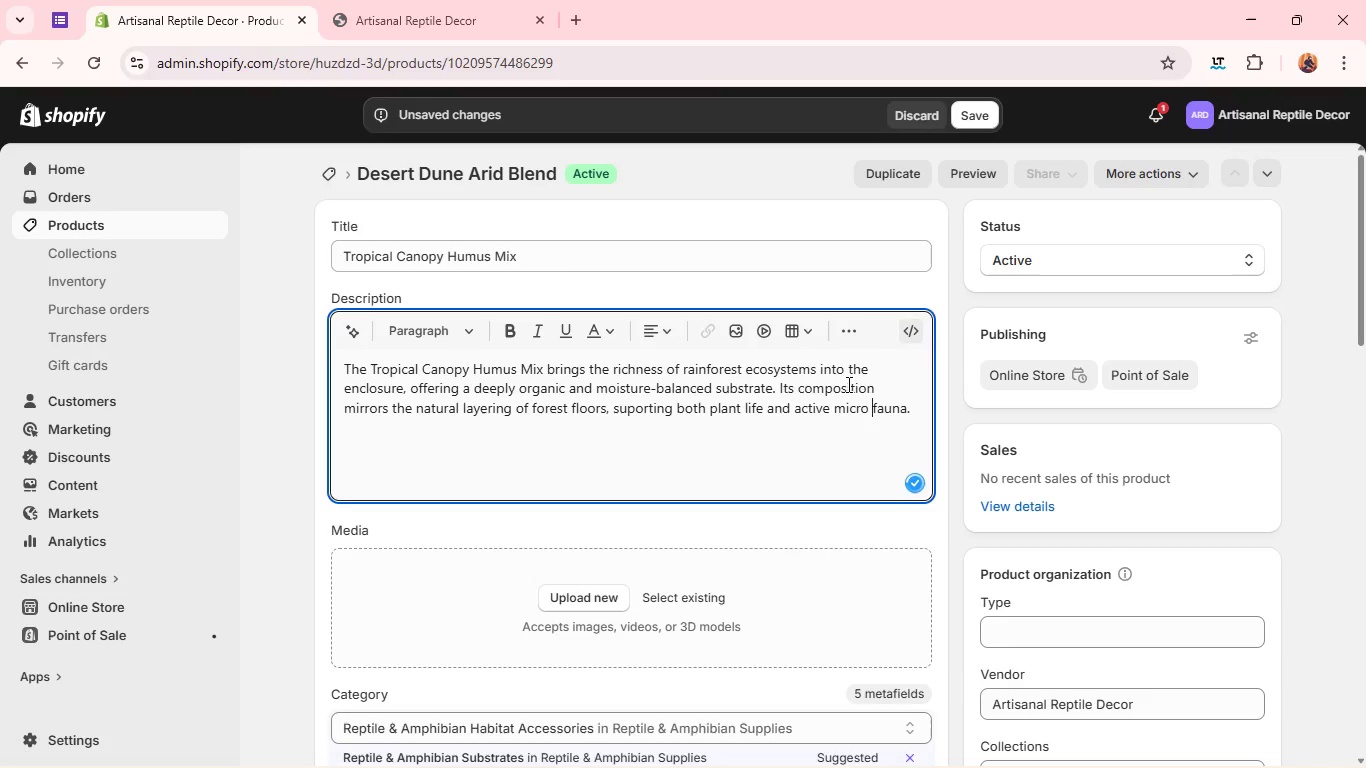 
left_click([762, 464])
 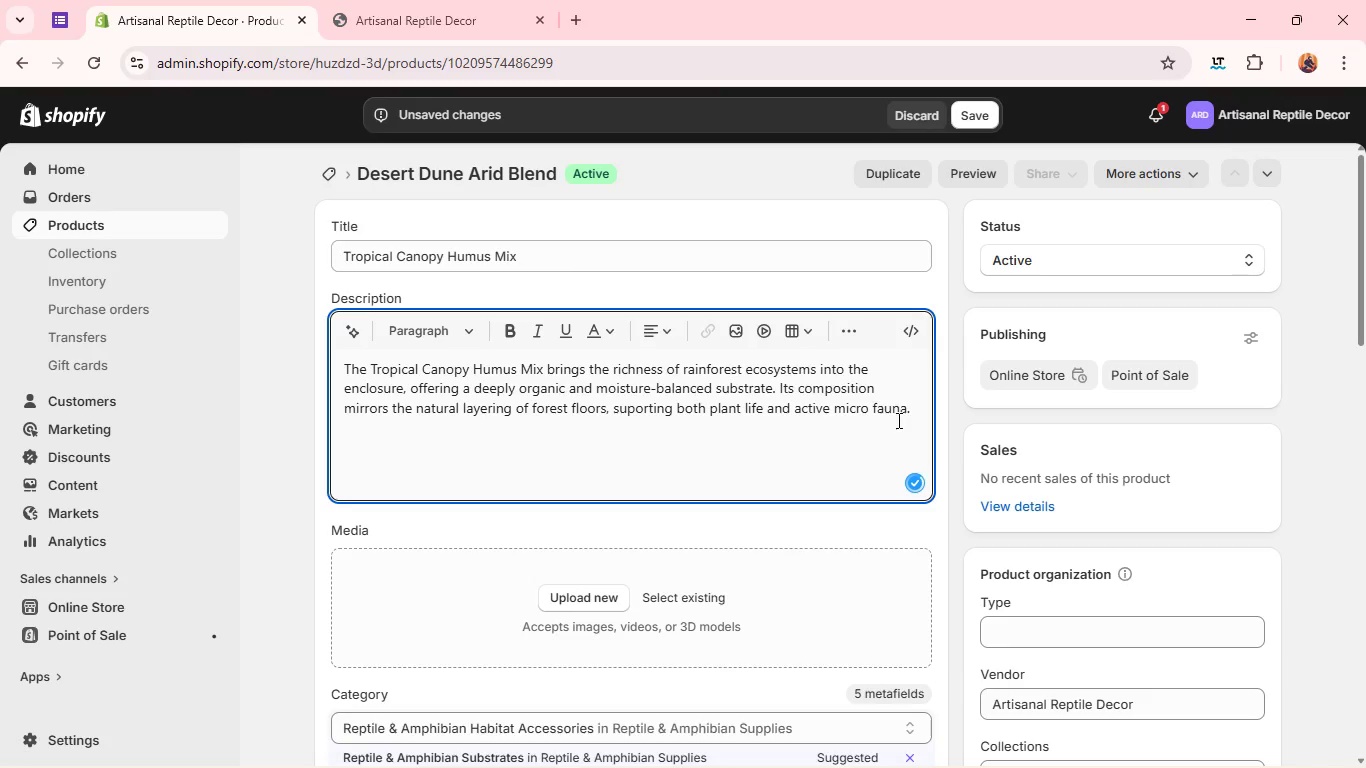 
left_click([914, 414])
 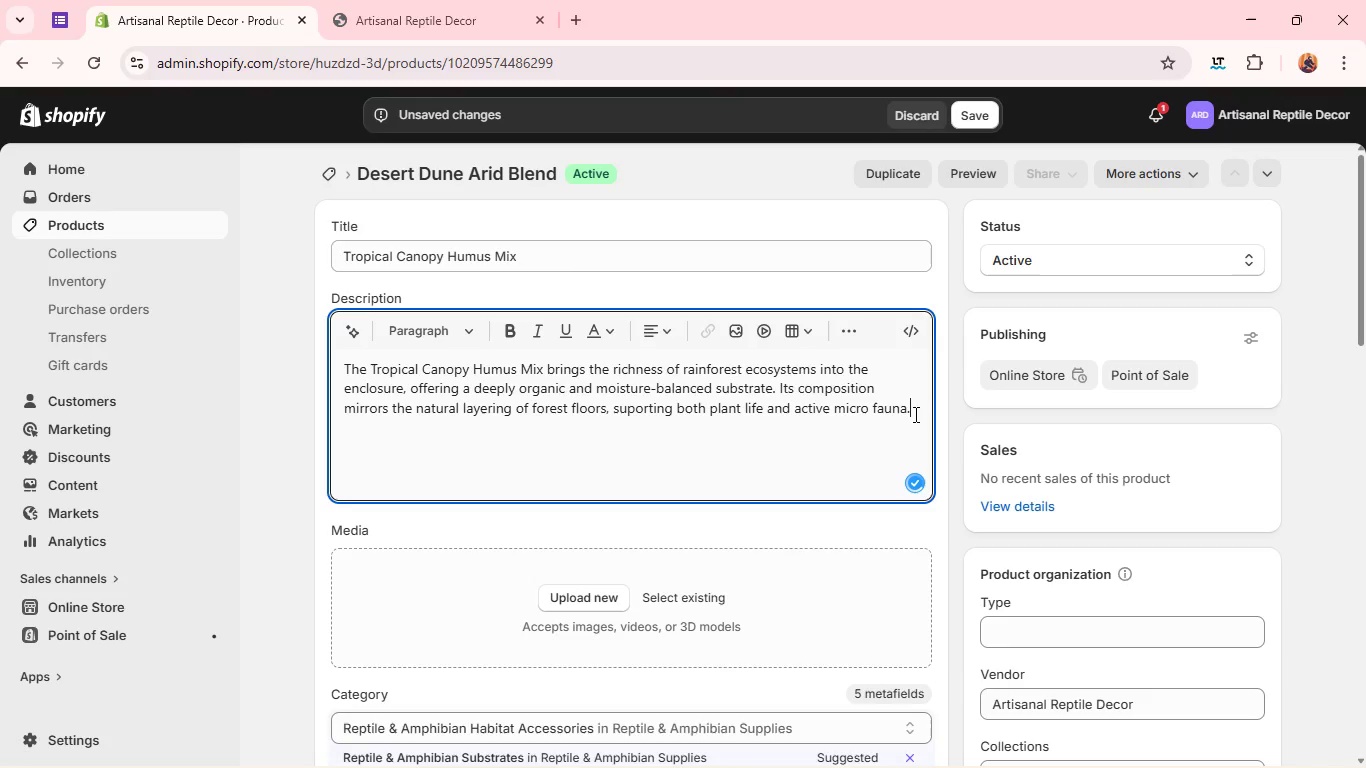 
key(Enter)
 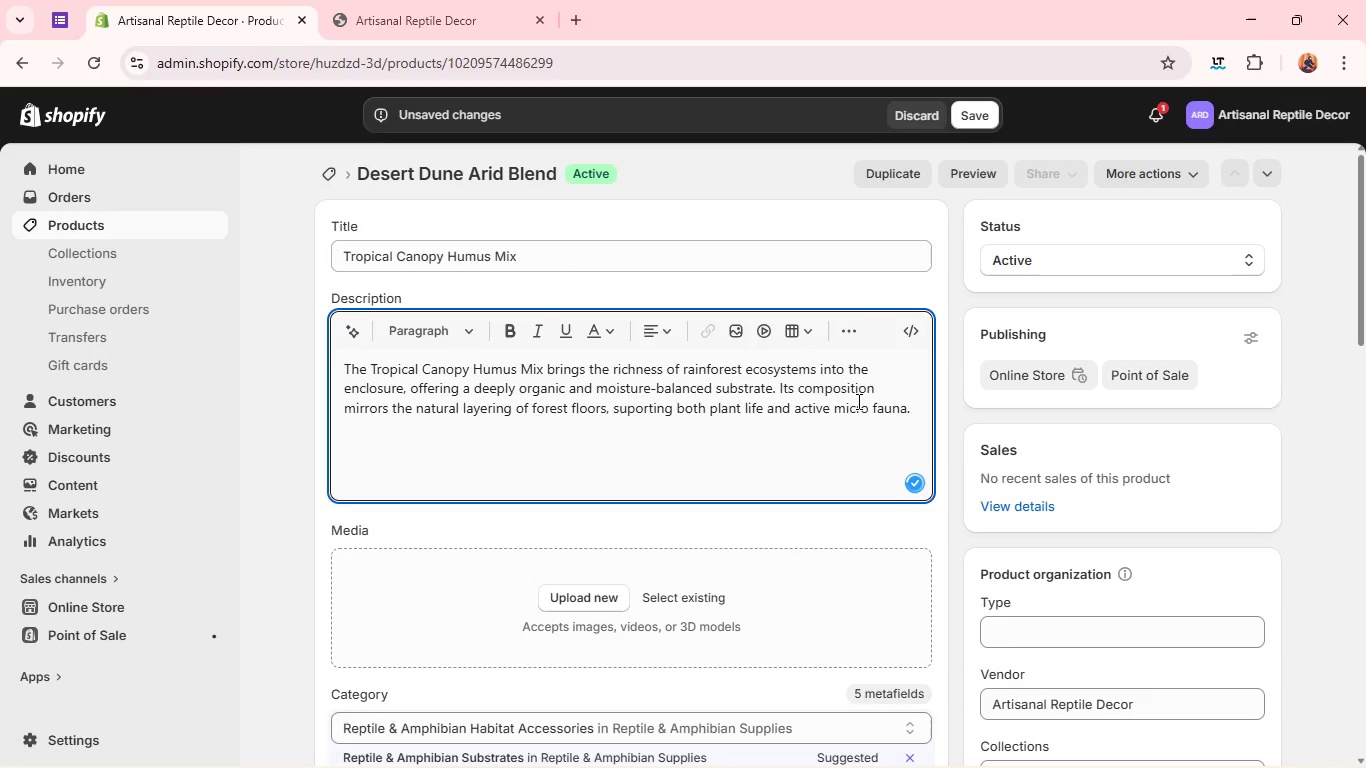 
left_click([875, 411])
 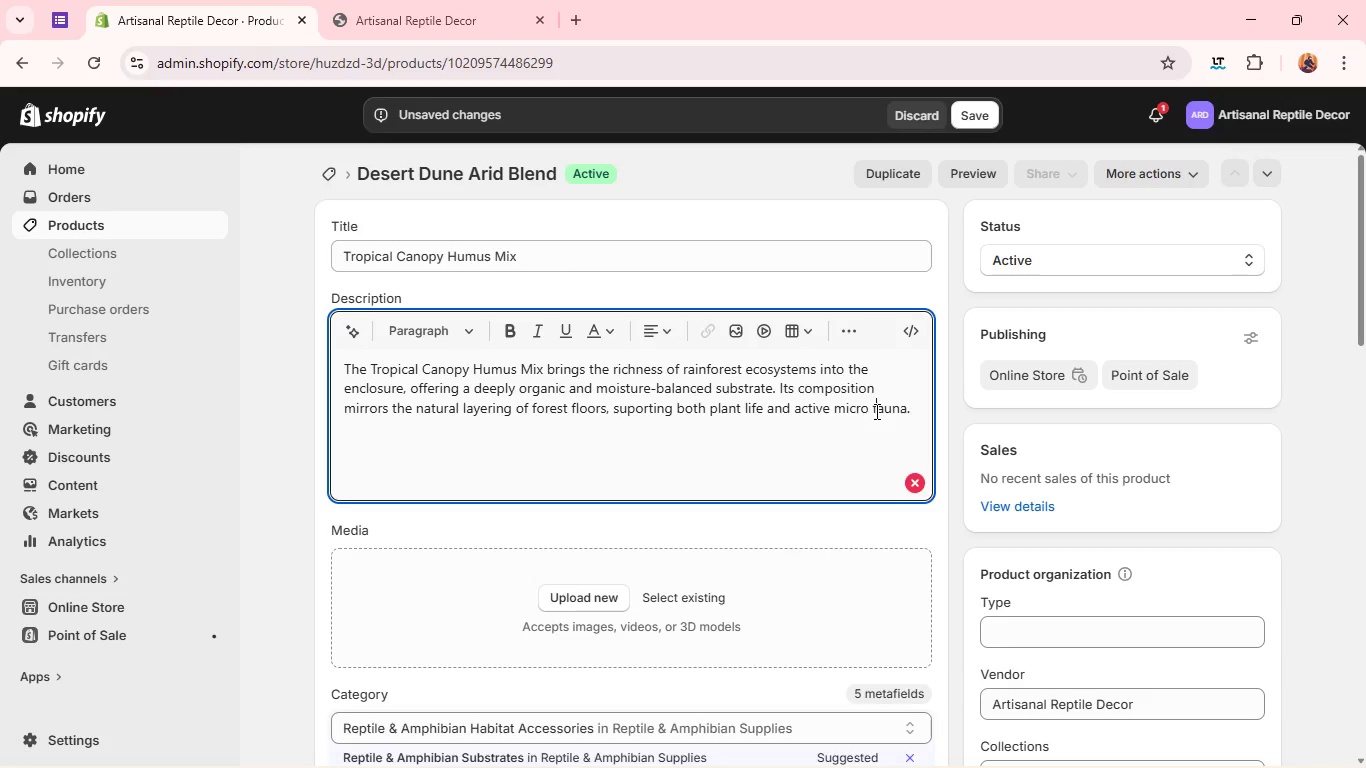 
key(Backspace)
 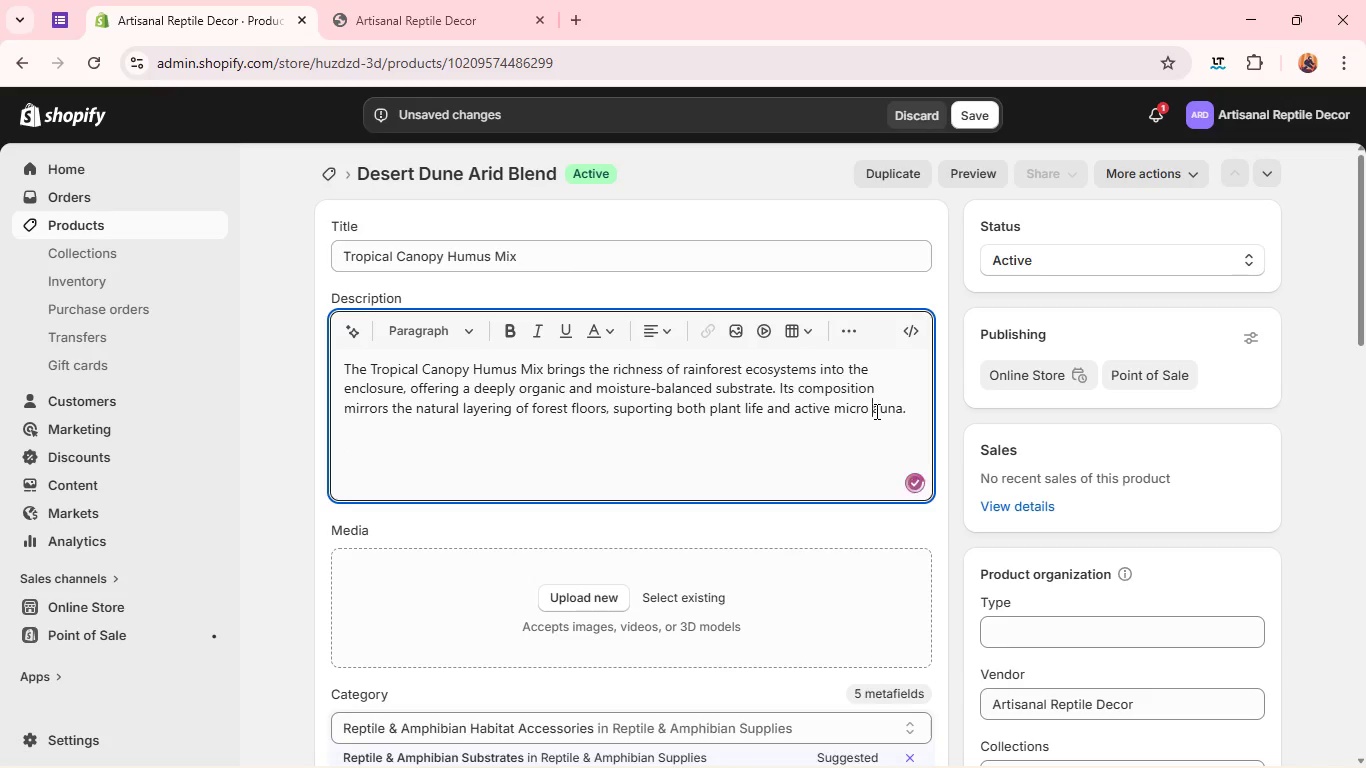 
key(Backspace)
 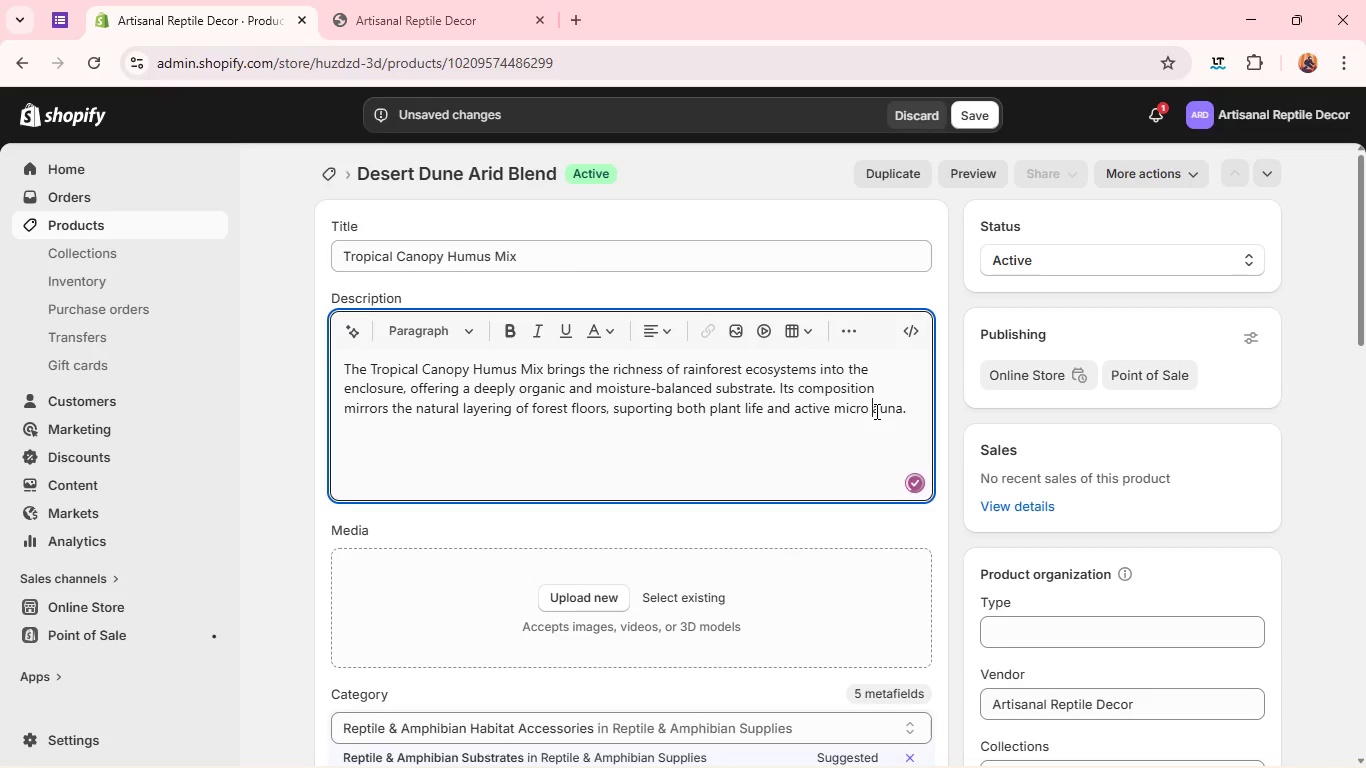 
key(F)
 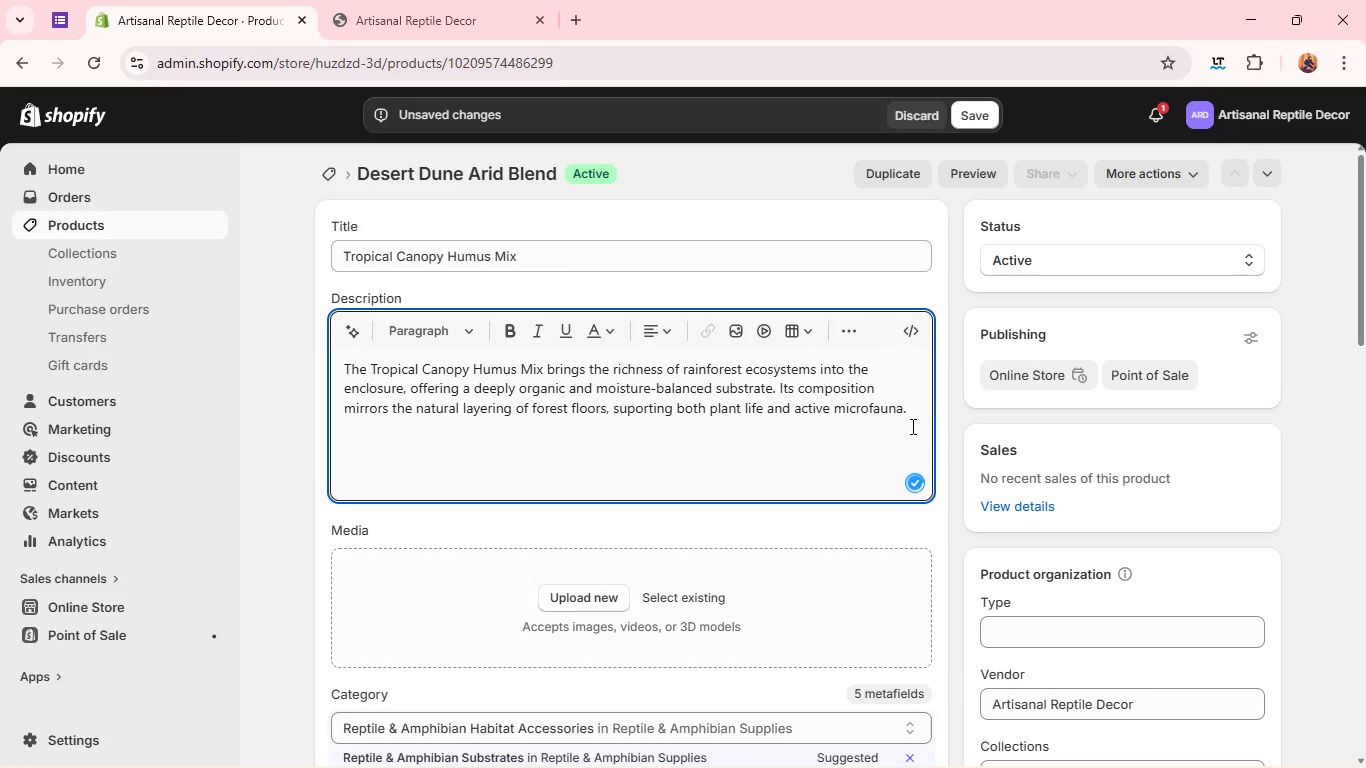 
left_click([908, 430])
 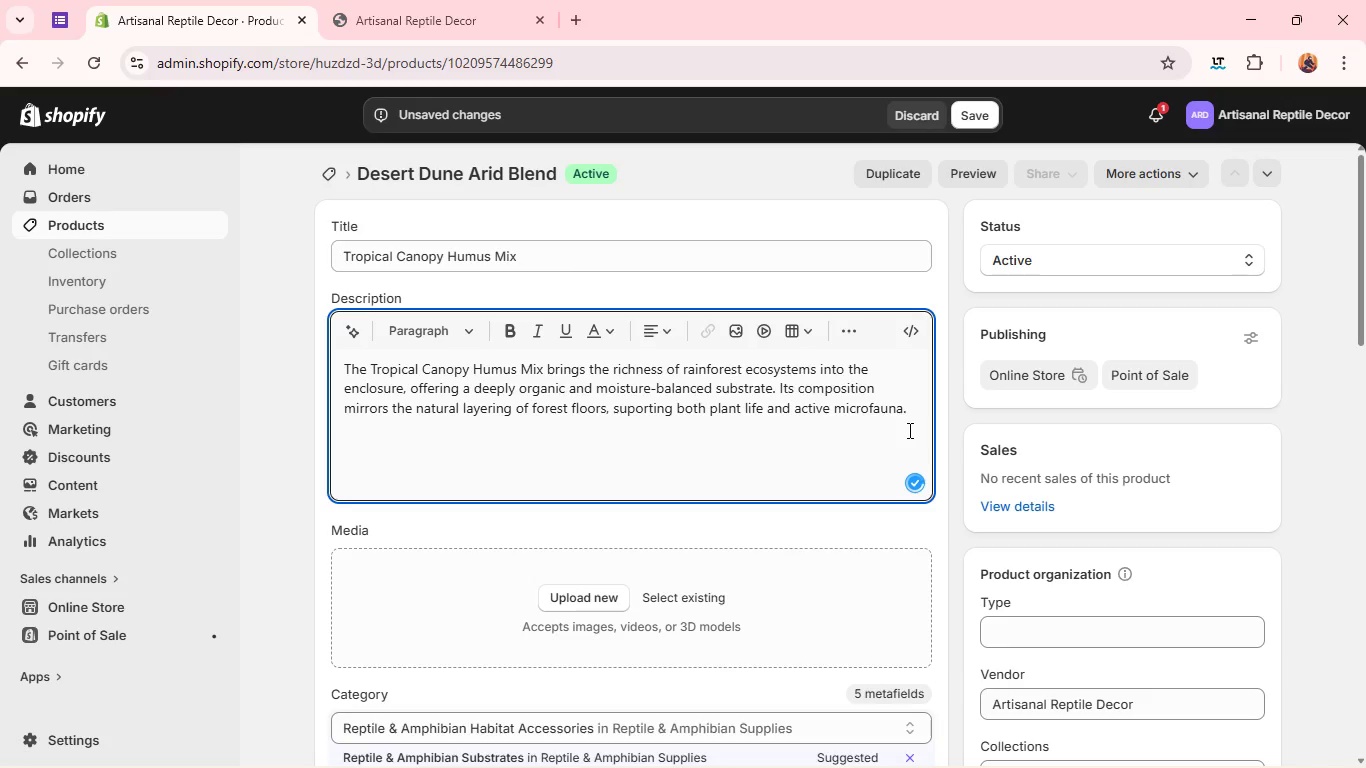 
type(Designed to retain humidity while maintaing breathability, it creates stable environm)
 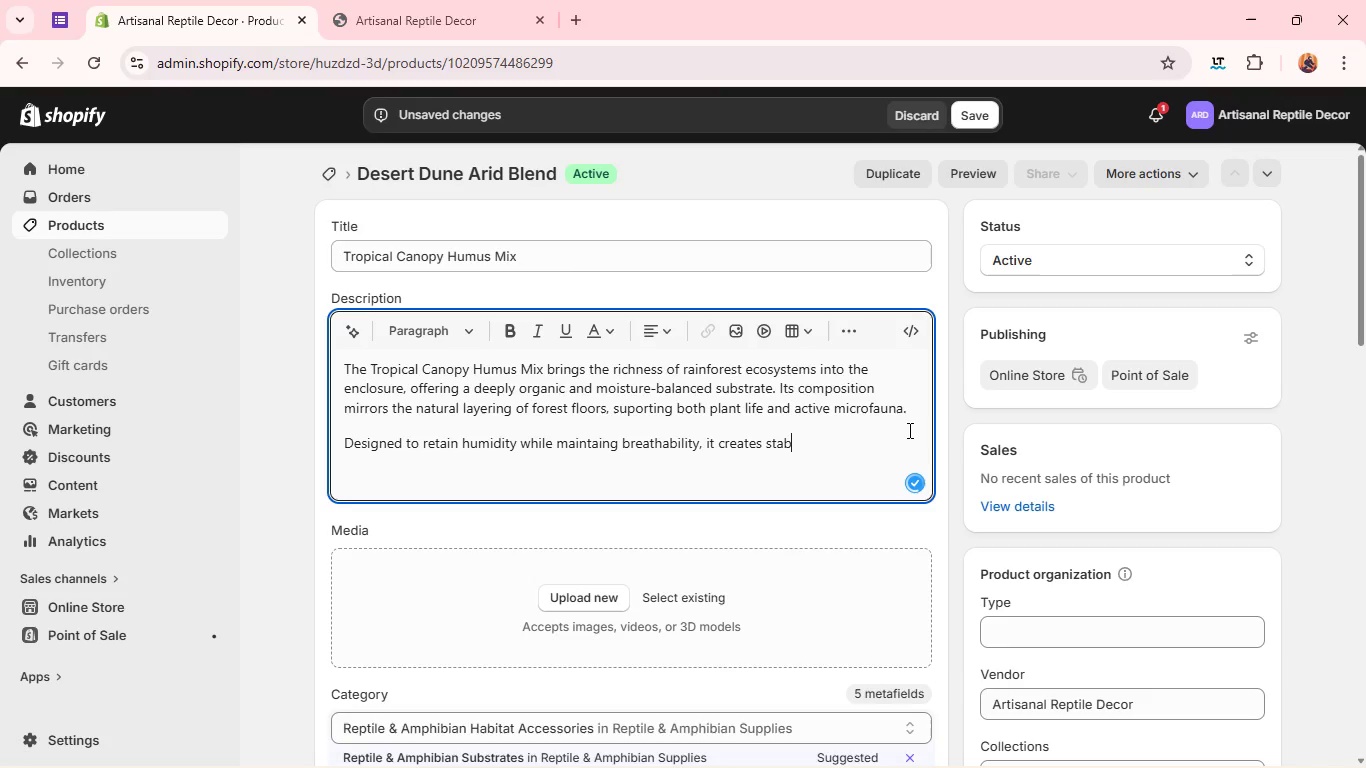 
type(ent where tropical speci)
 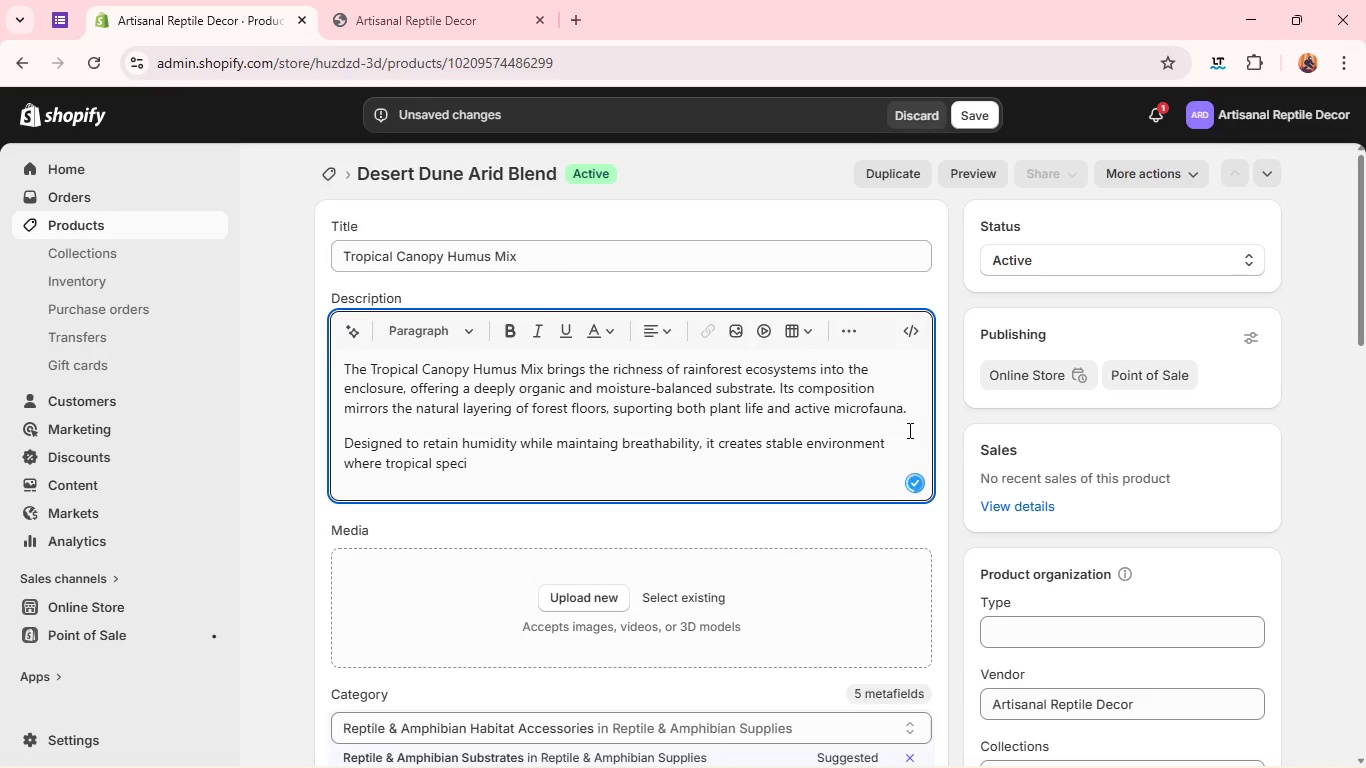 
wait(6.42)
 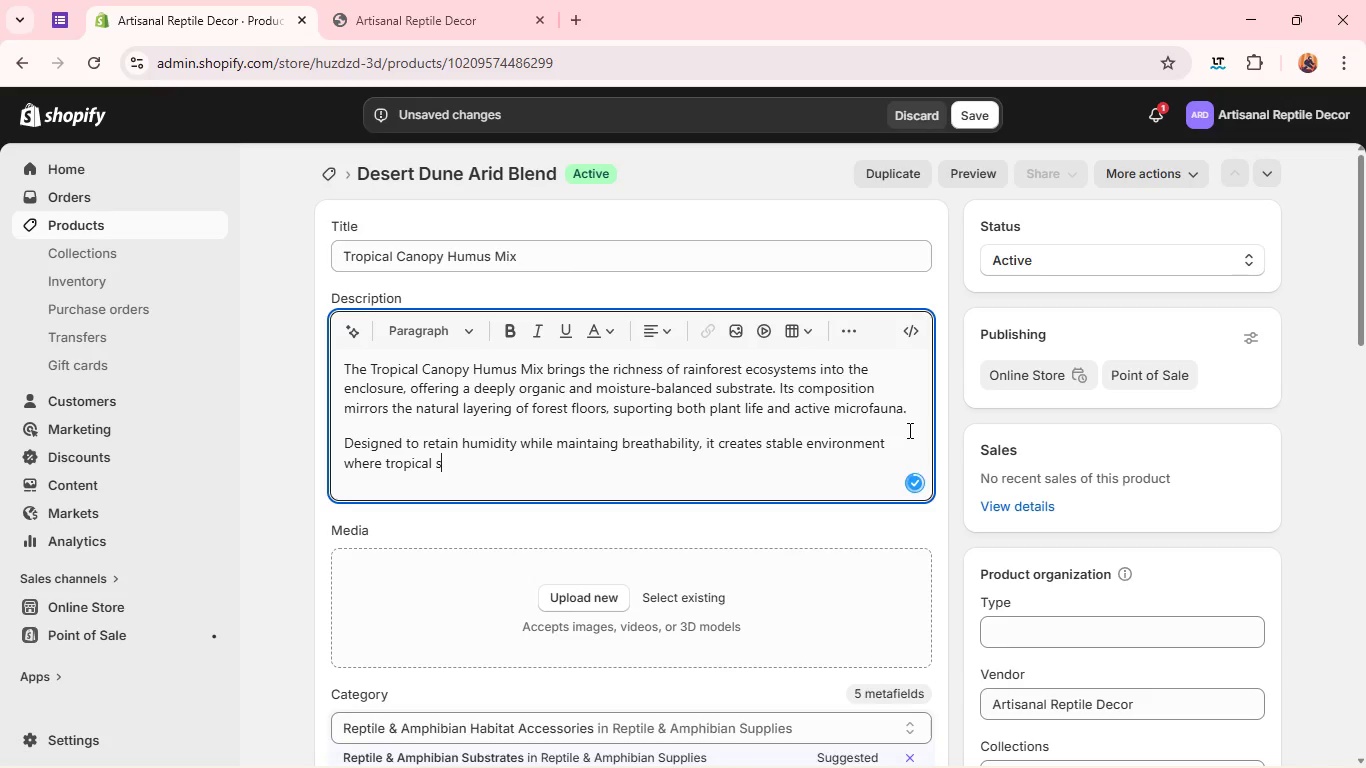 
type(es can thrive. The texture and depth of the mix enhance the enclosure's visual appeak)
key(Backspace)
type(l, adding a sense od)
key(Backspace)
type(f authenticity and immersion.)
 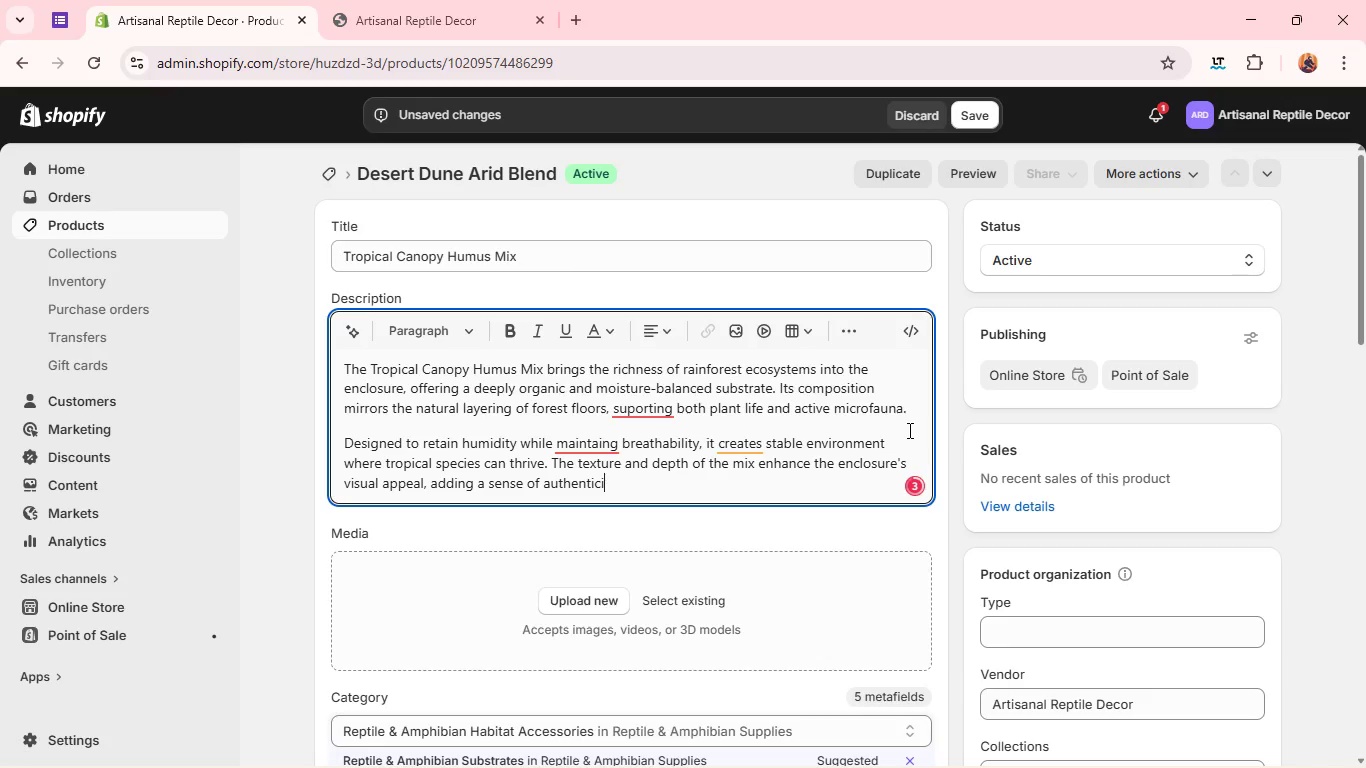 
left_click([653, 405])
 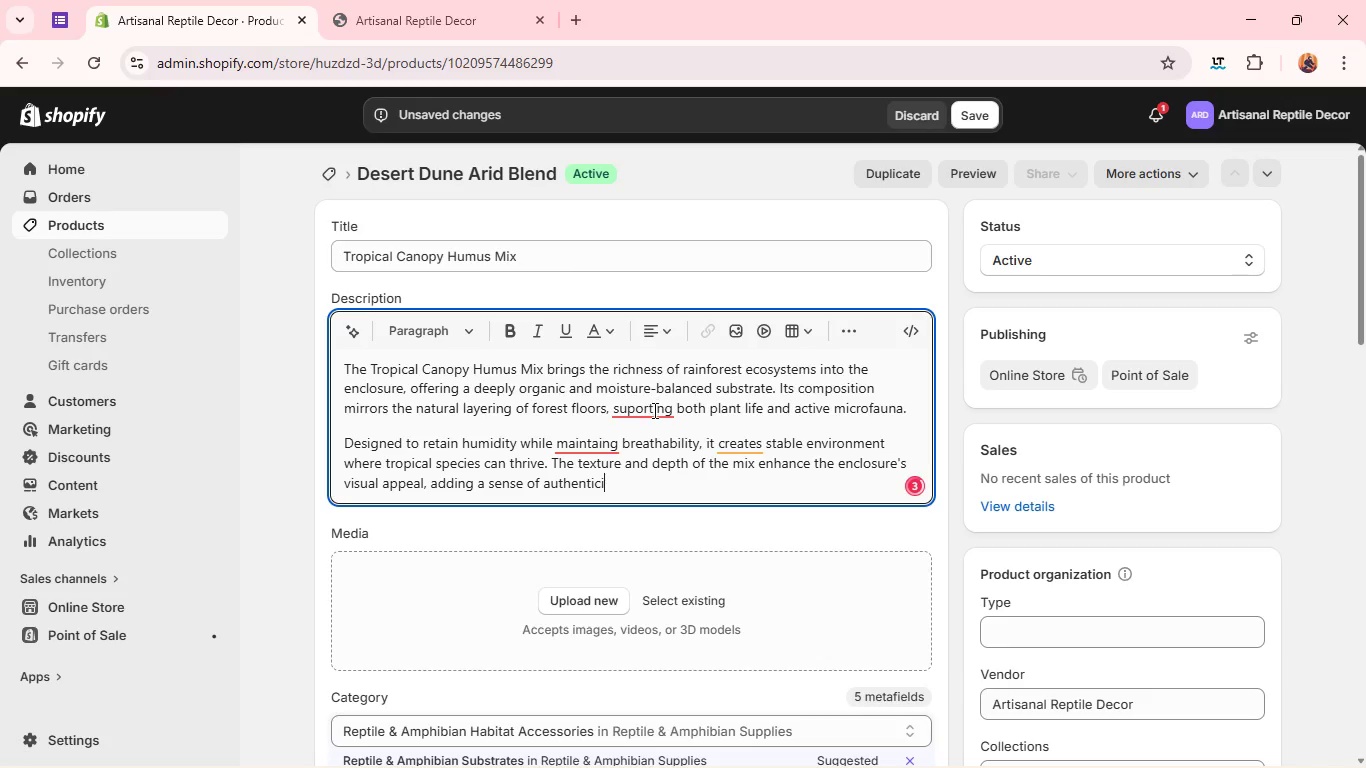 
mouse_move([653, 402])
 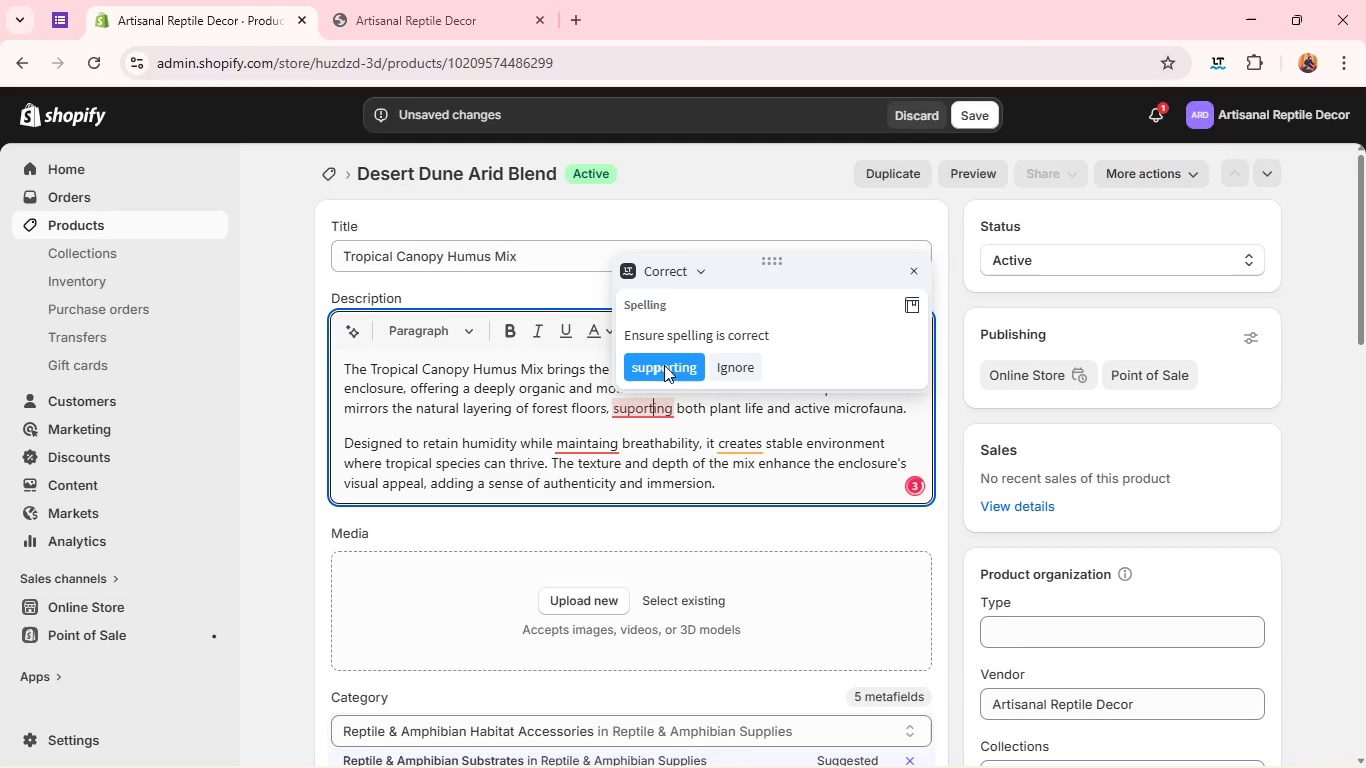 
left_click([664, 361])
 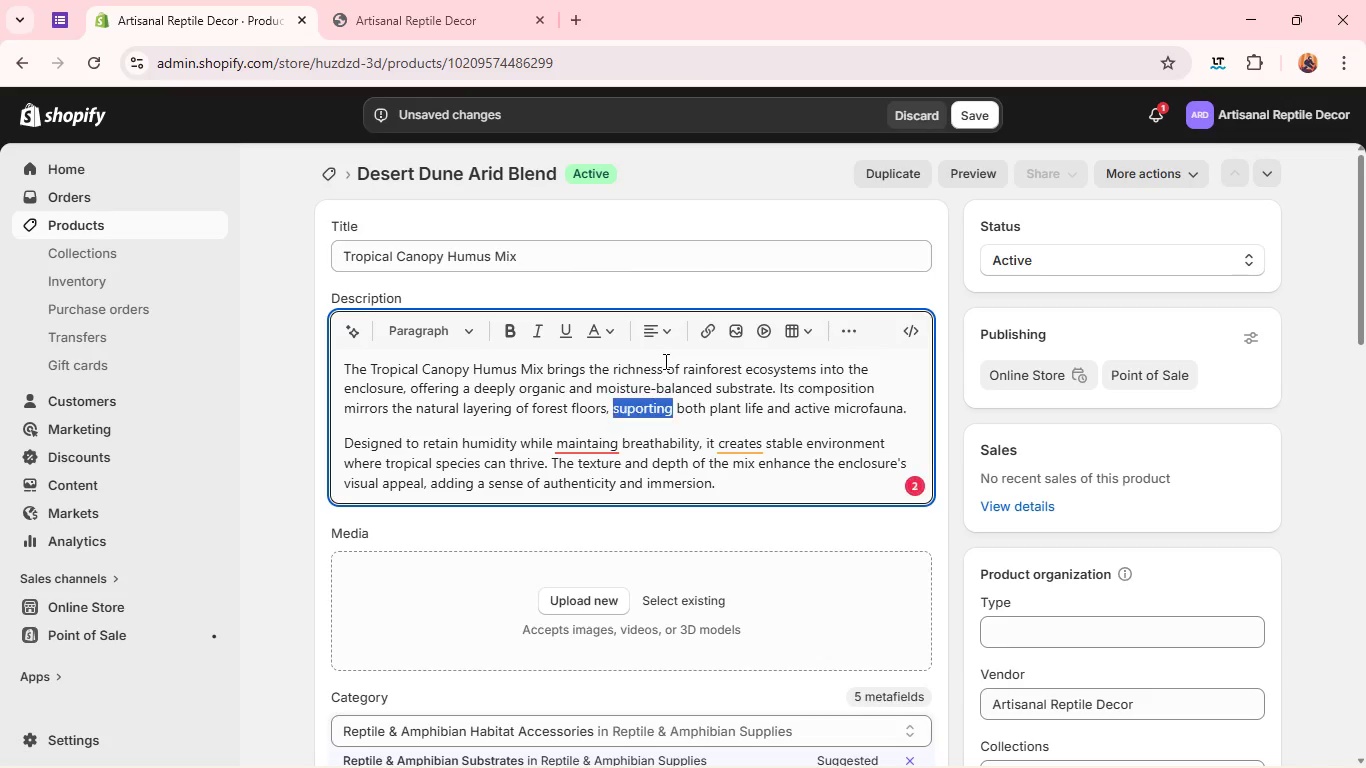 
left_click([596, 436])
 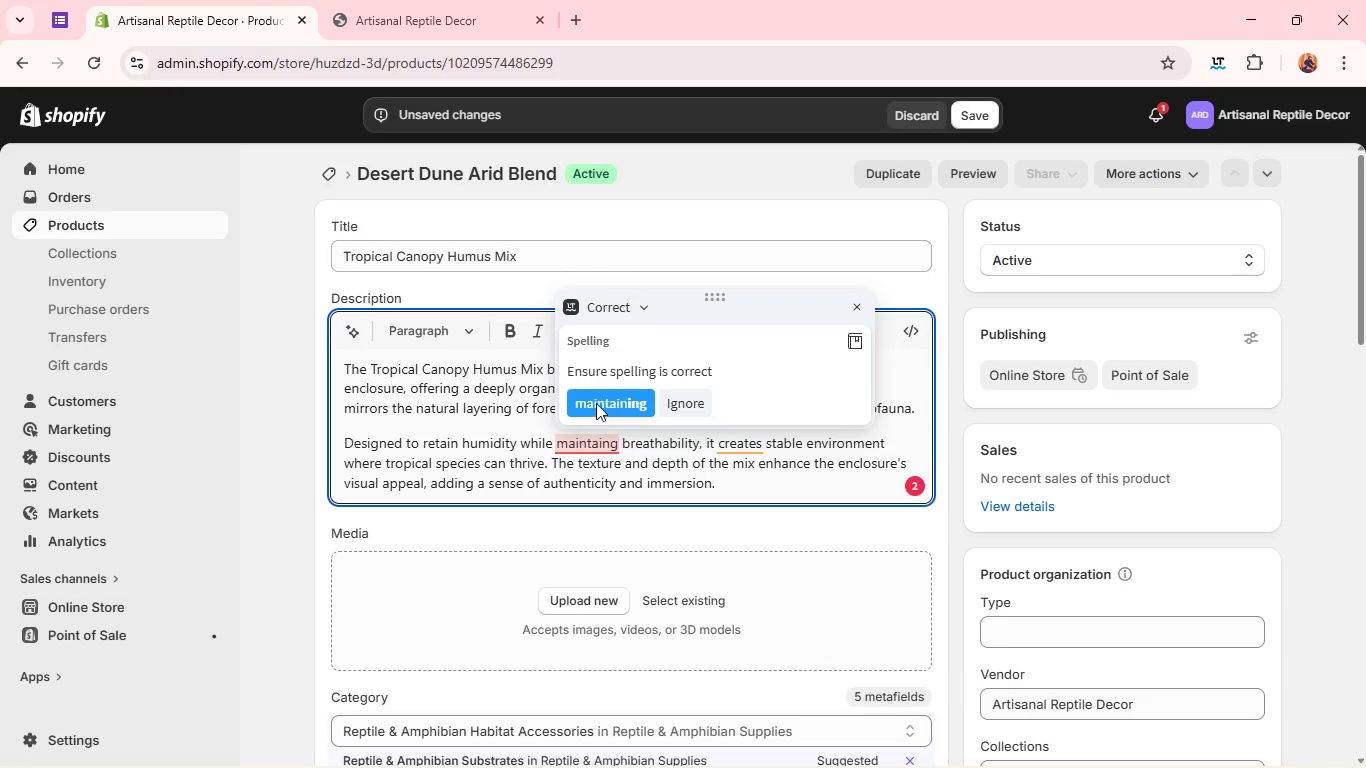 
left_click([597, 390])
 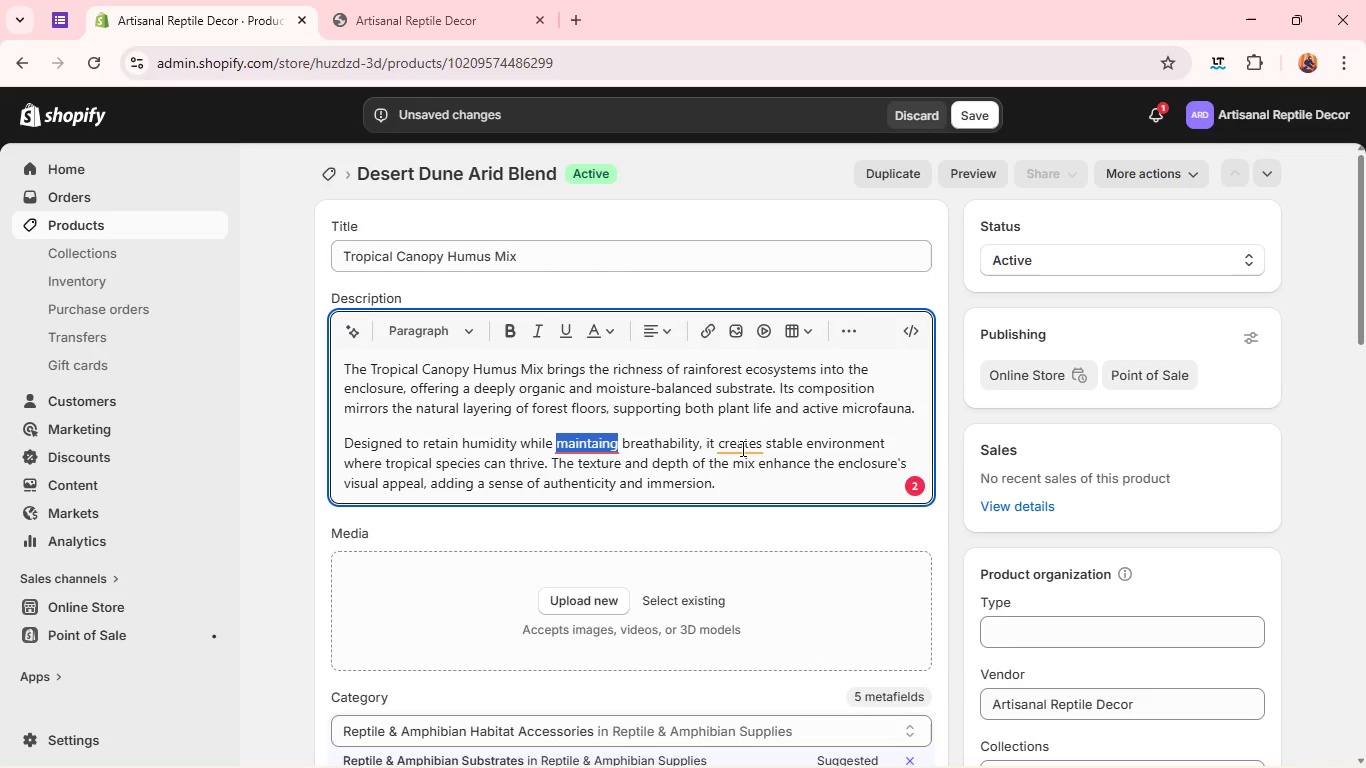 
left_click([748, 445])
 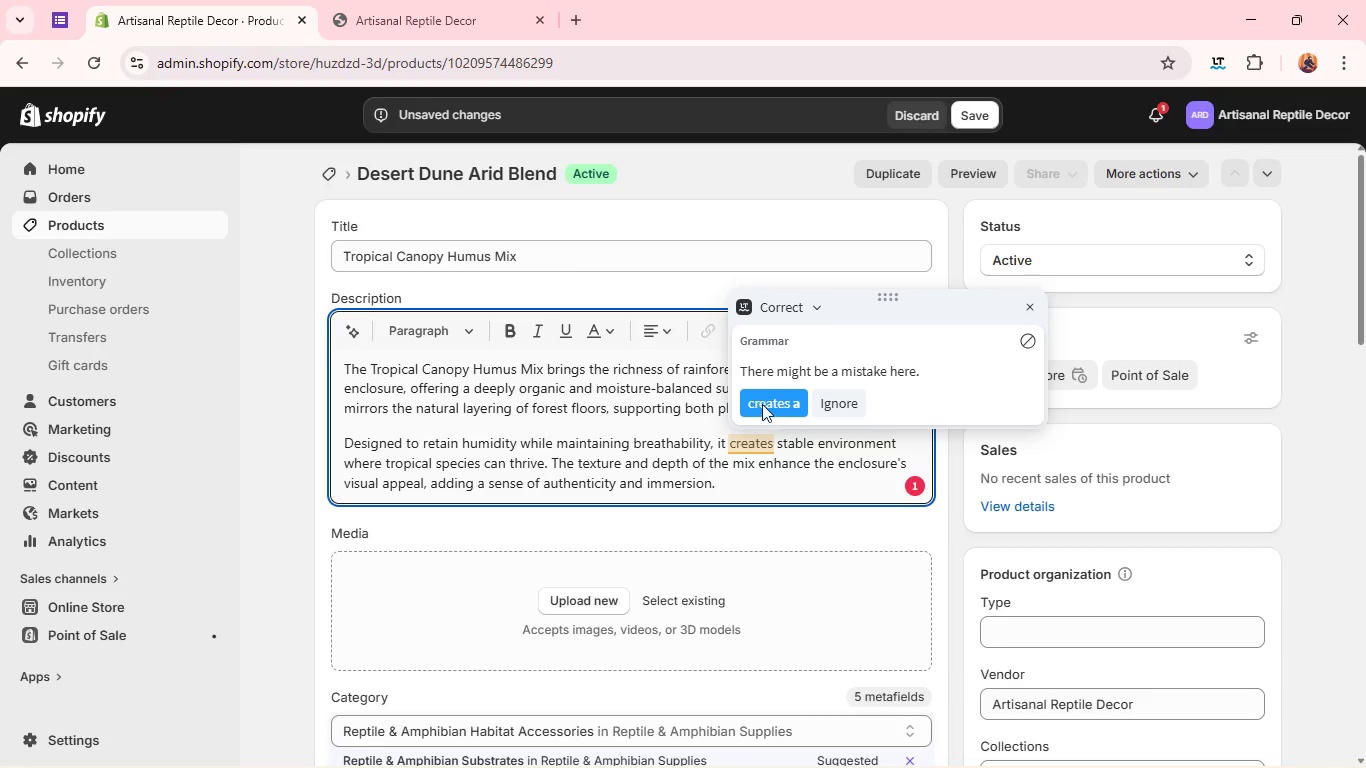 
left_click([764, 396])
 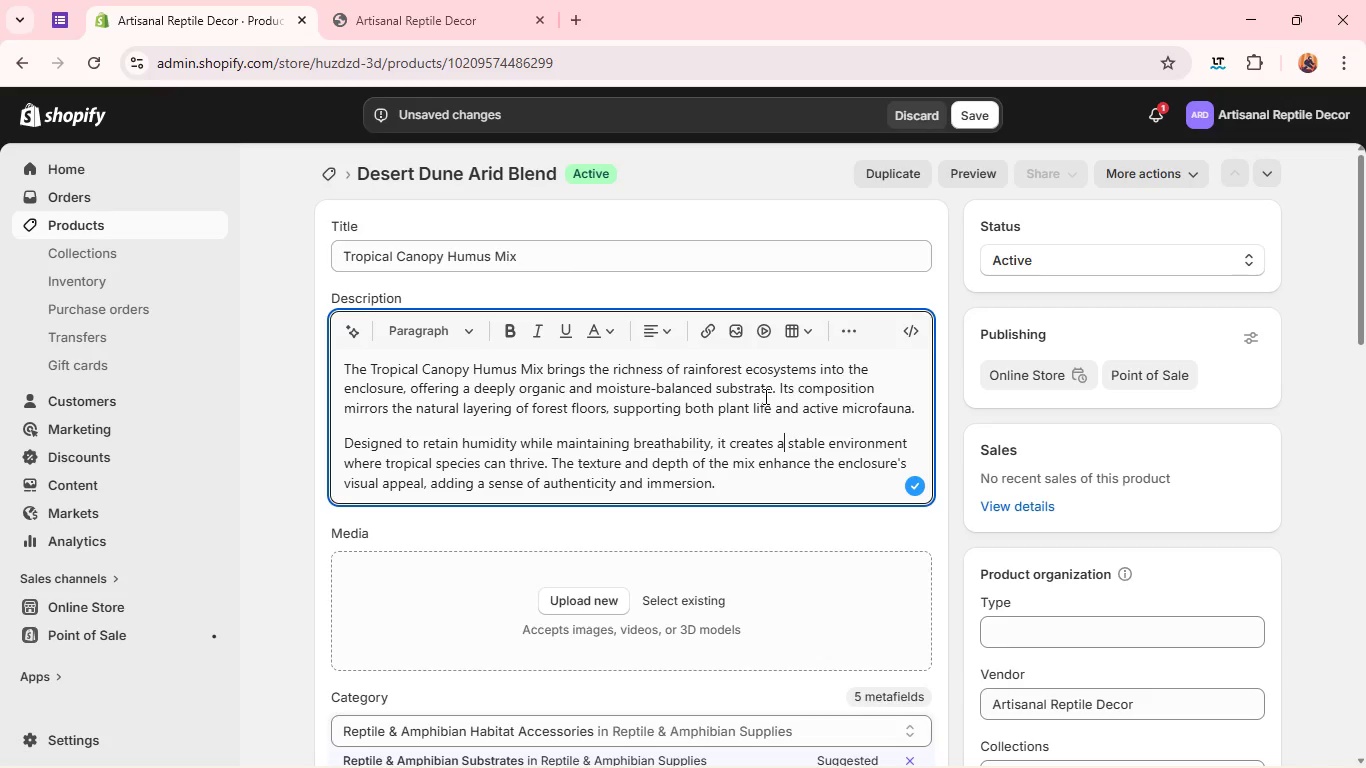 
wait(5.81)
 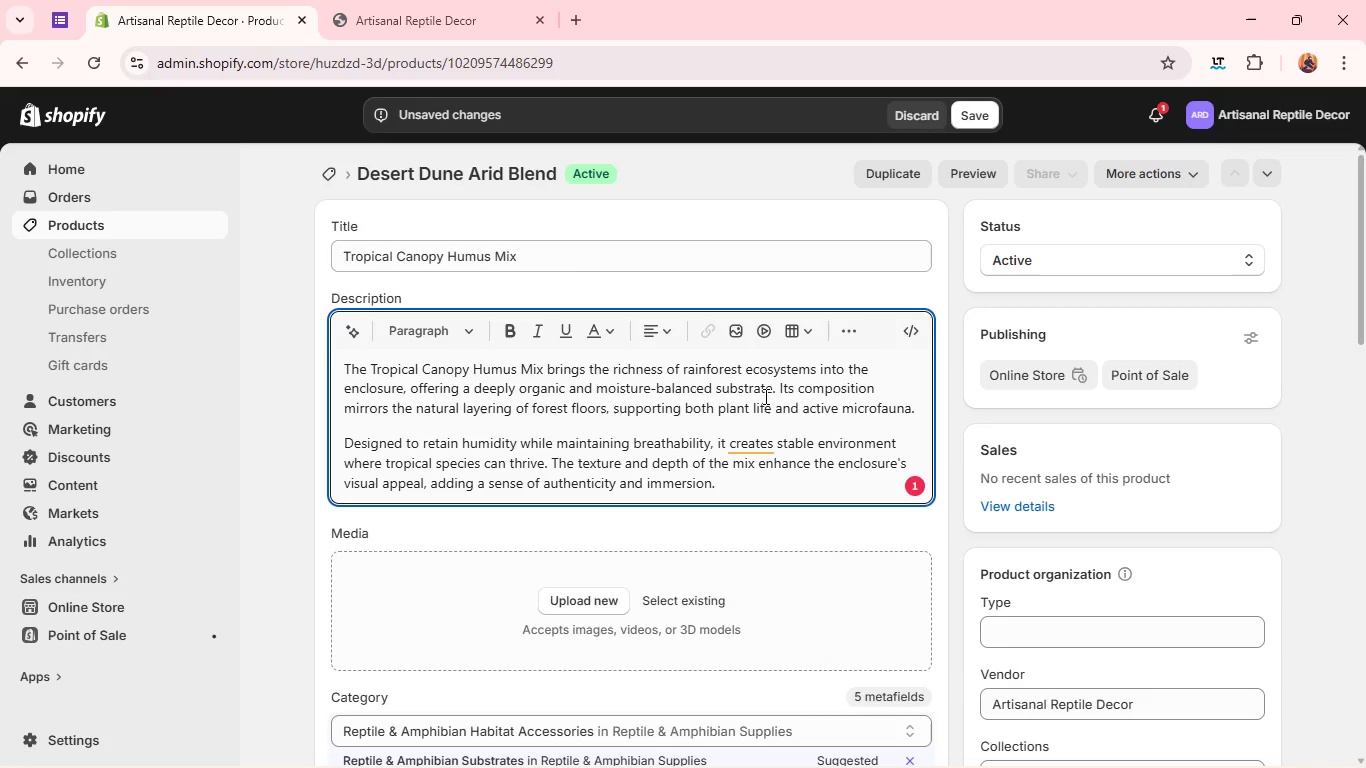 
left_click([770, 478])
 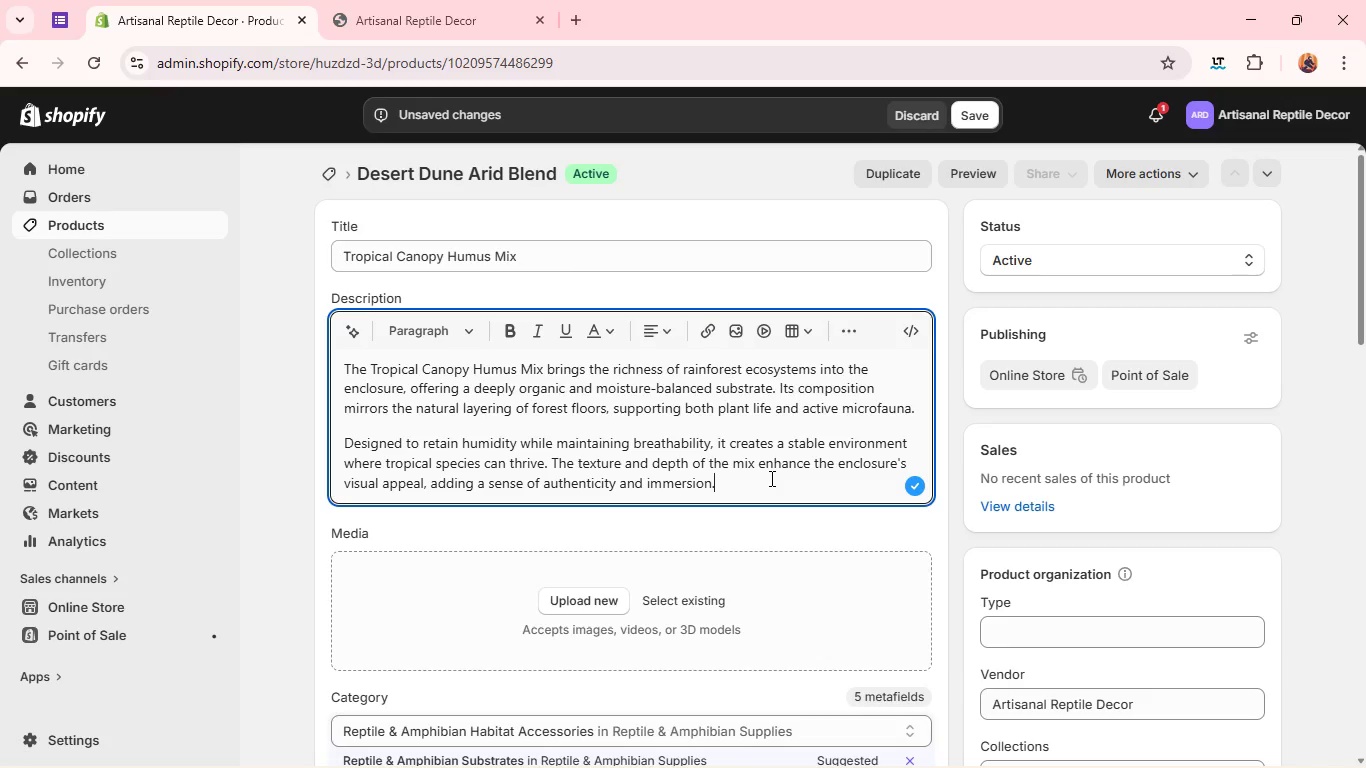 
key(Enter)
 